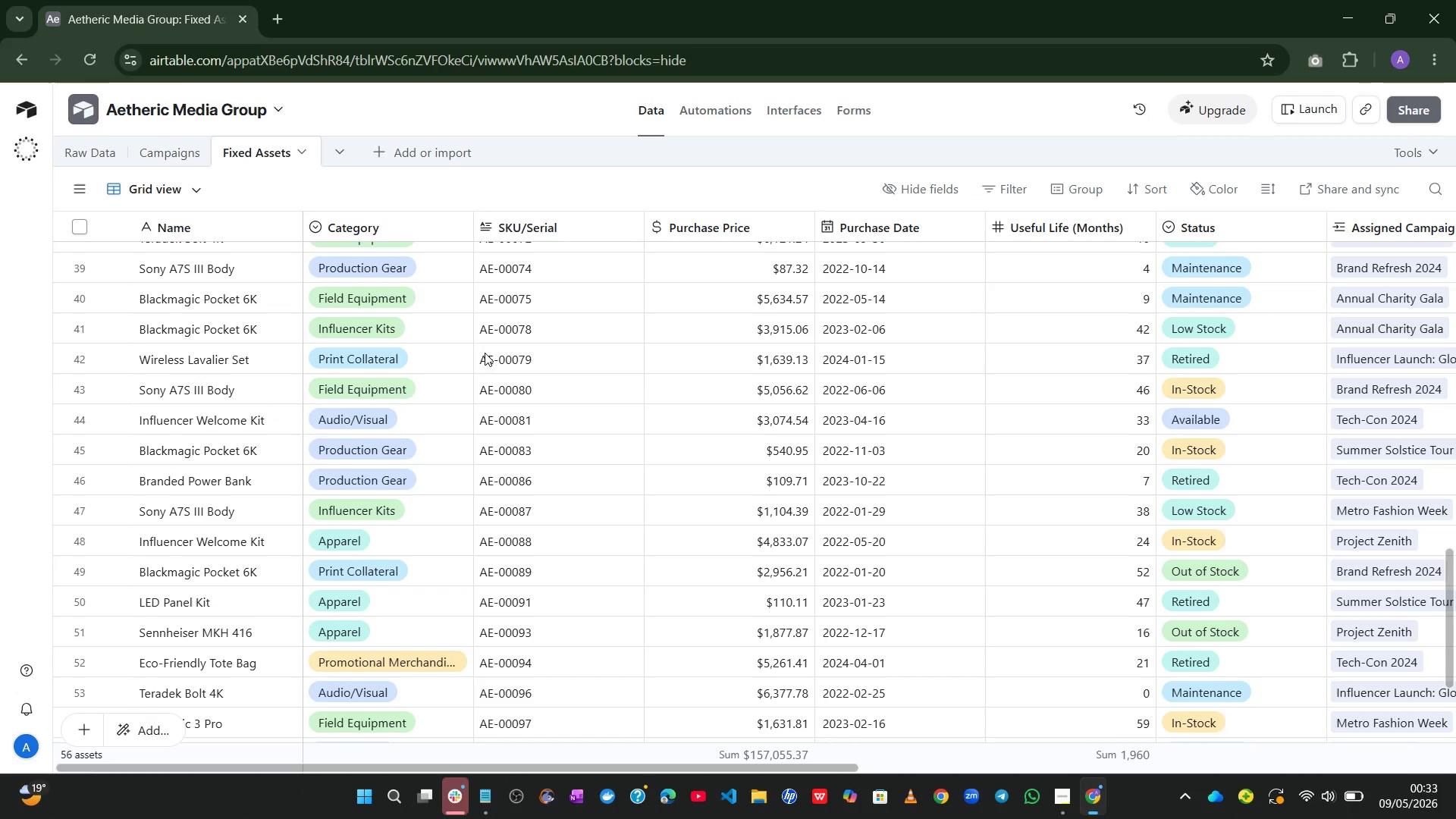 
double_click([532, 215])
 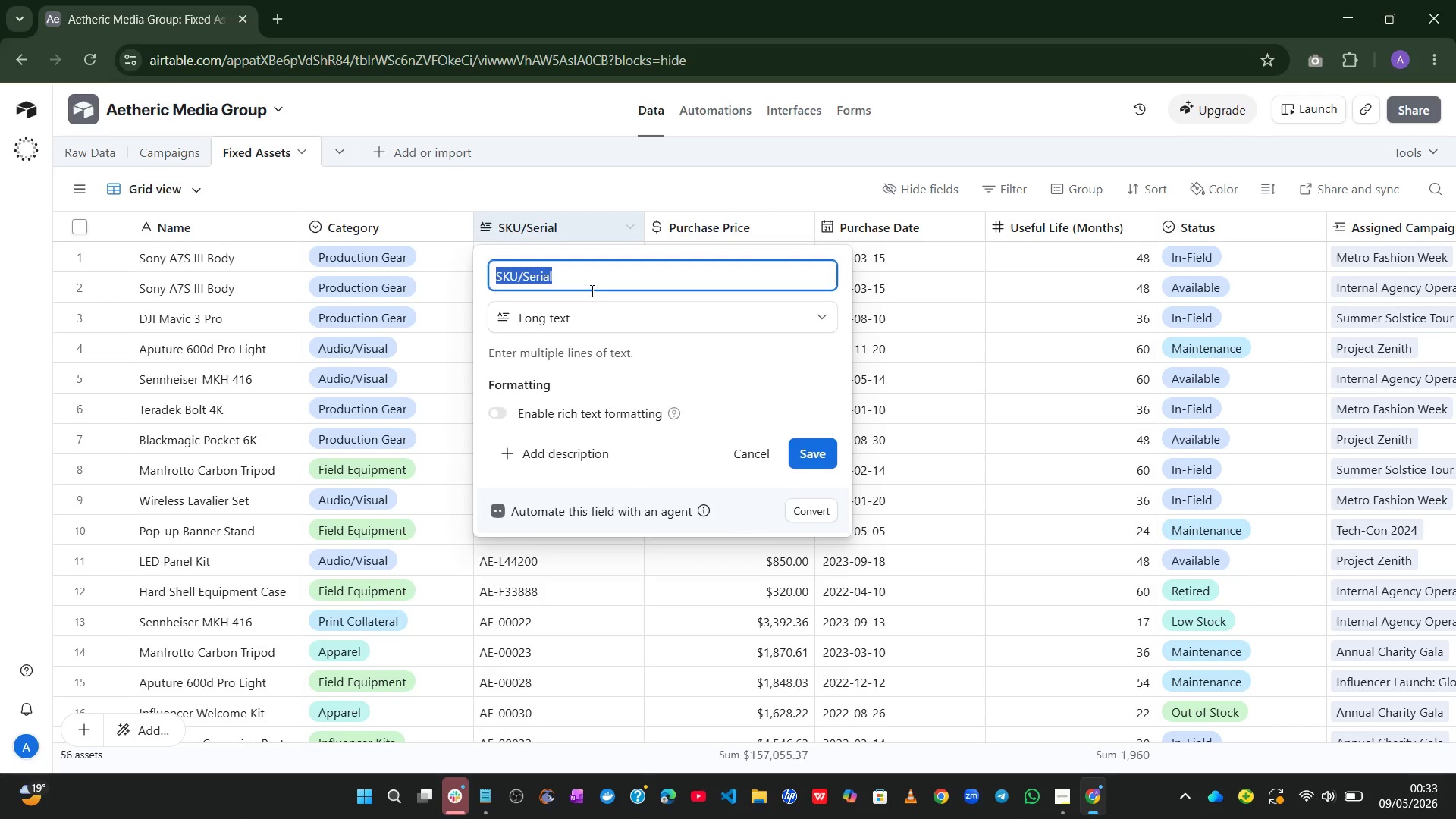 
left_click([591, 307])
 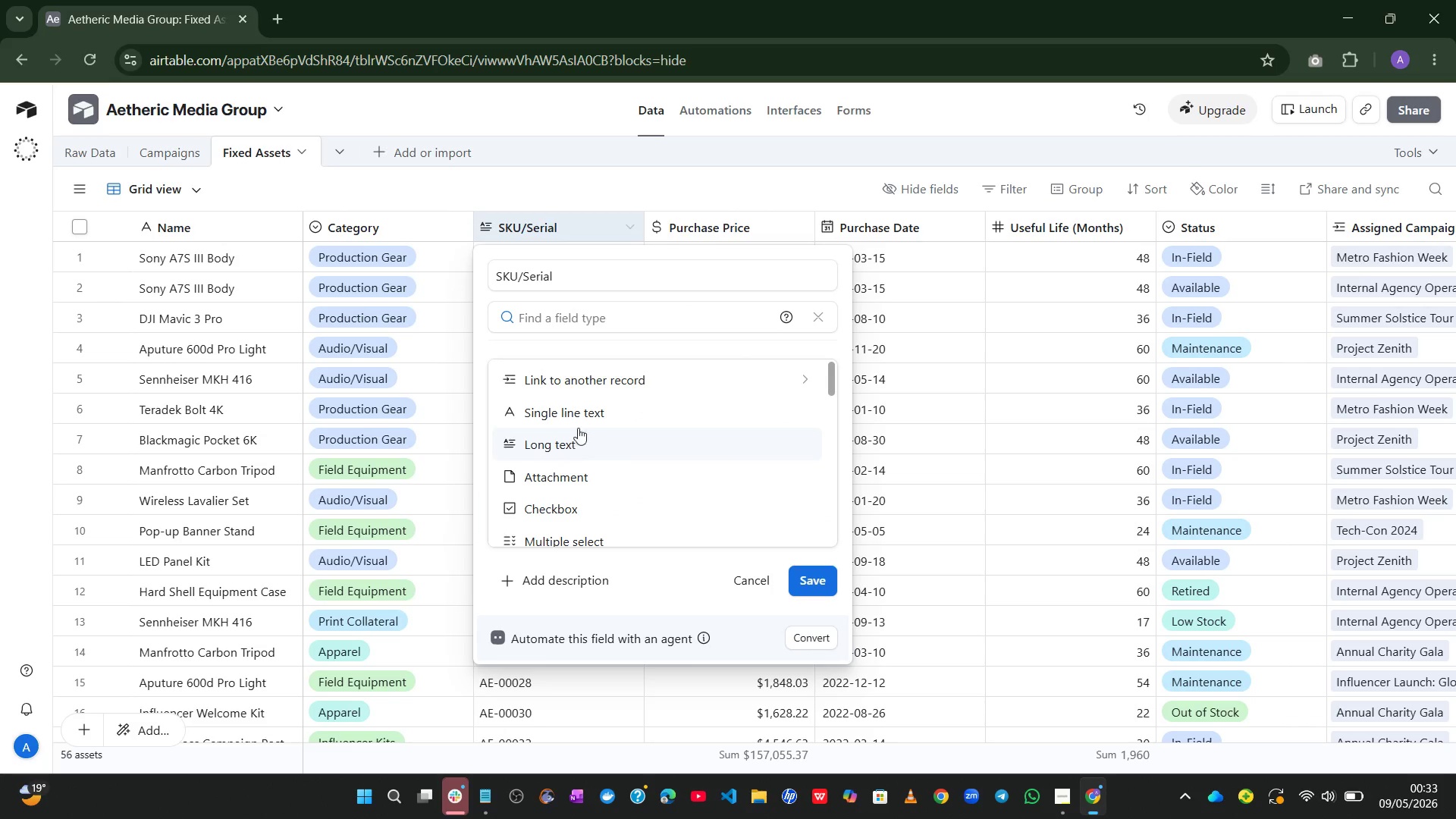 
left_click([589, 401])
 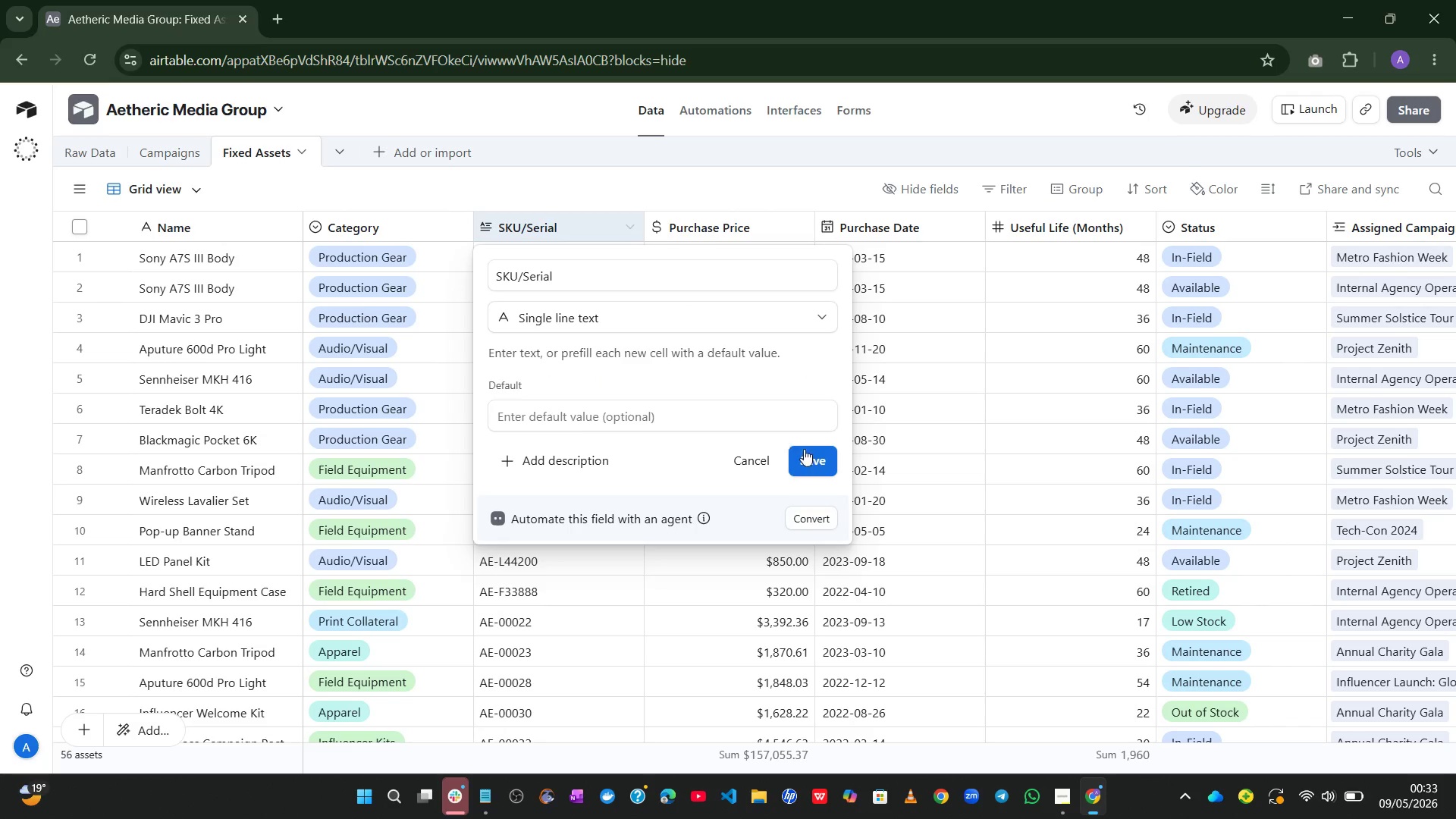 
left_click([814, 453])
 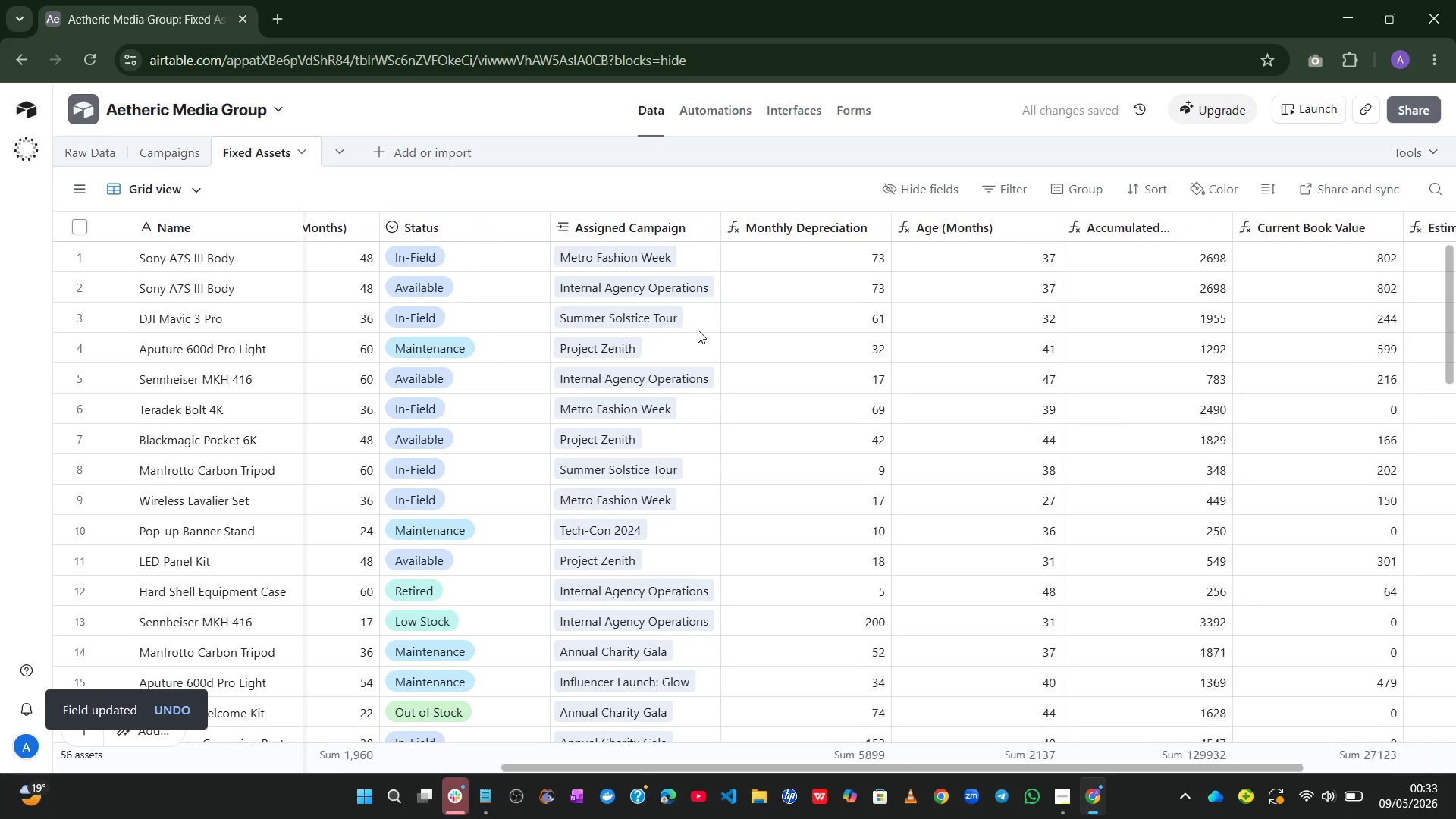 
wait(10.81)
 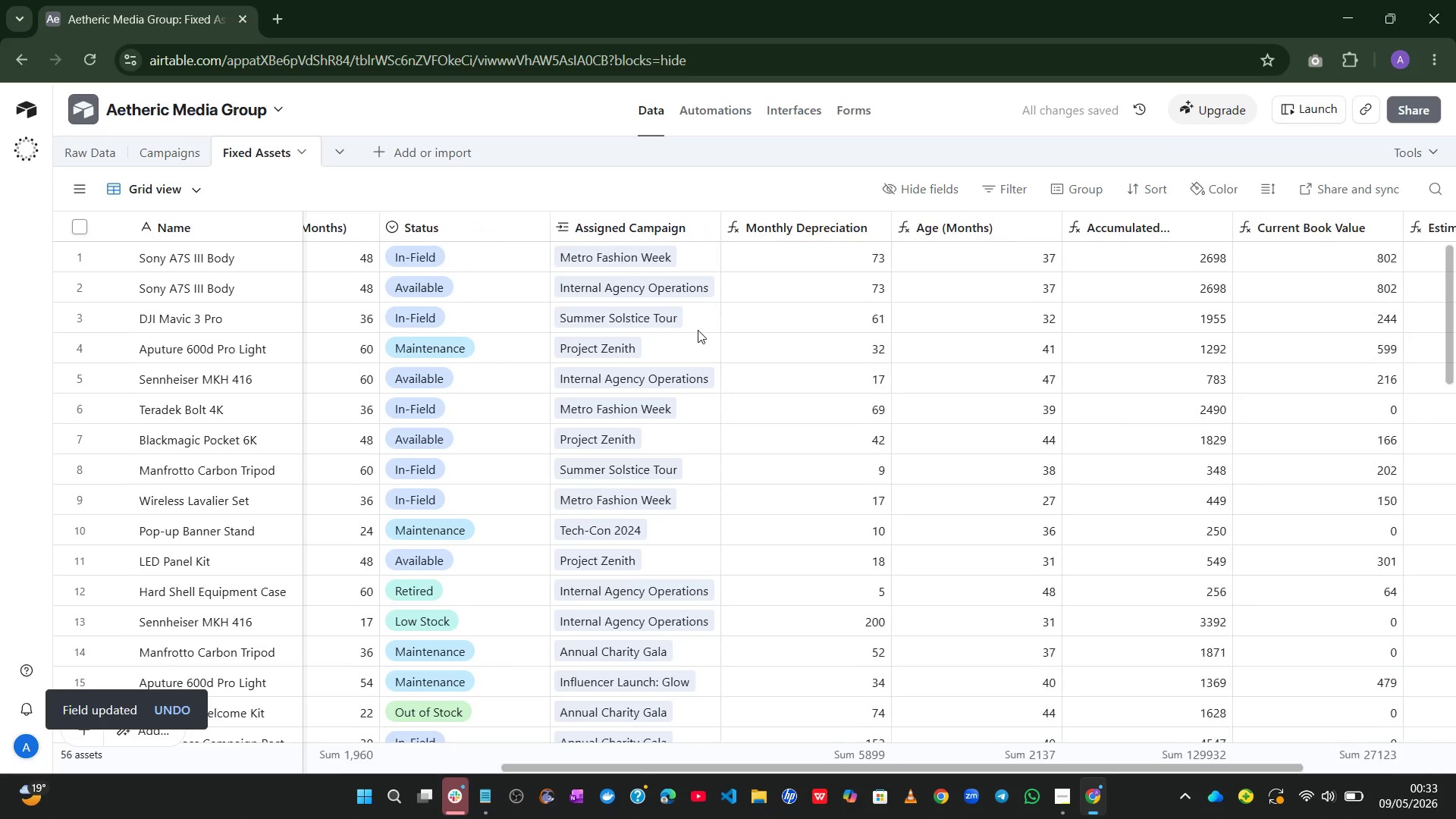 
left_click([164, 148])
 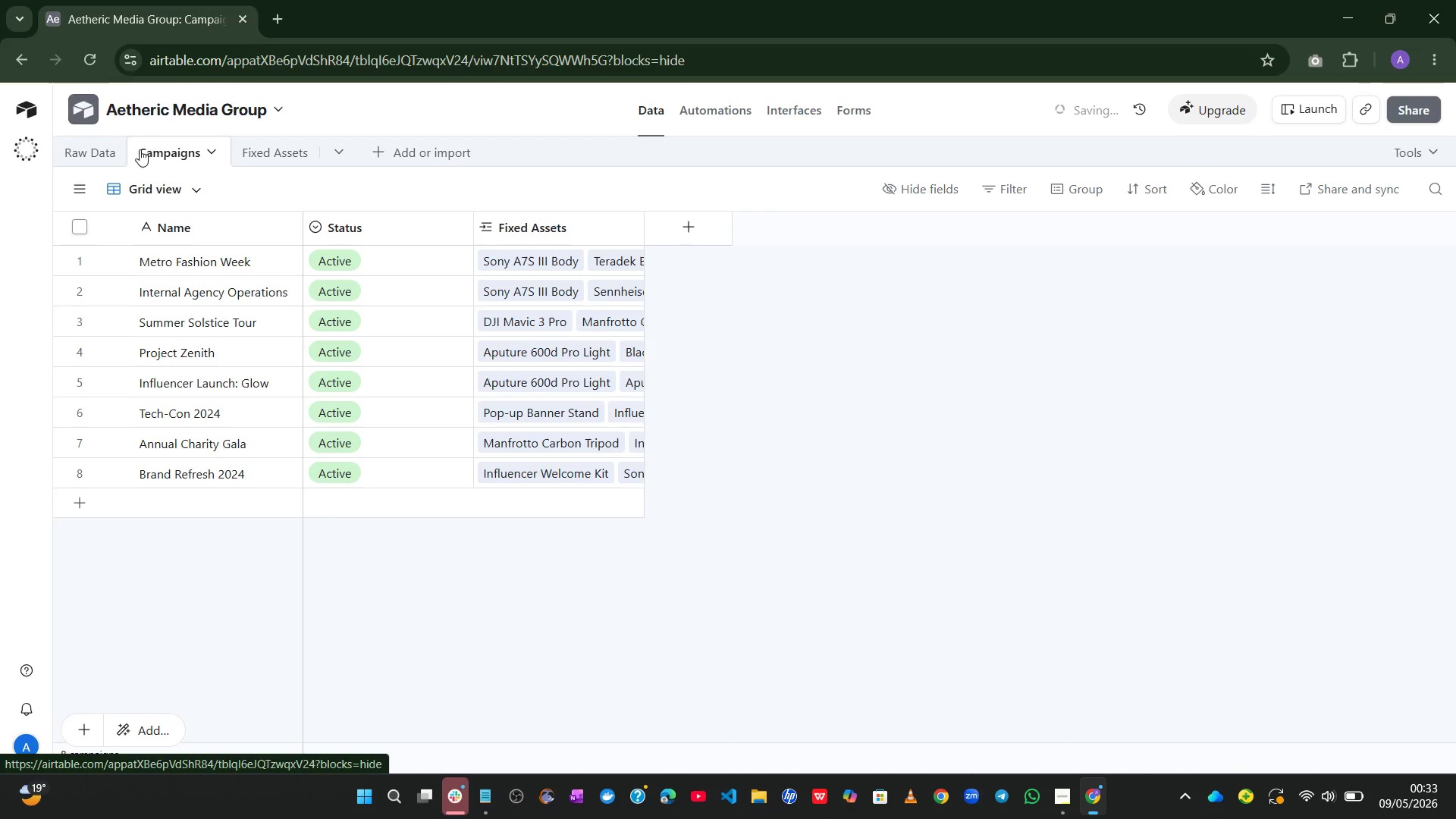 
left_click([99, 146])
 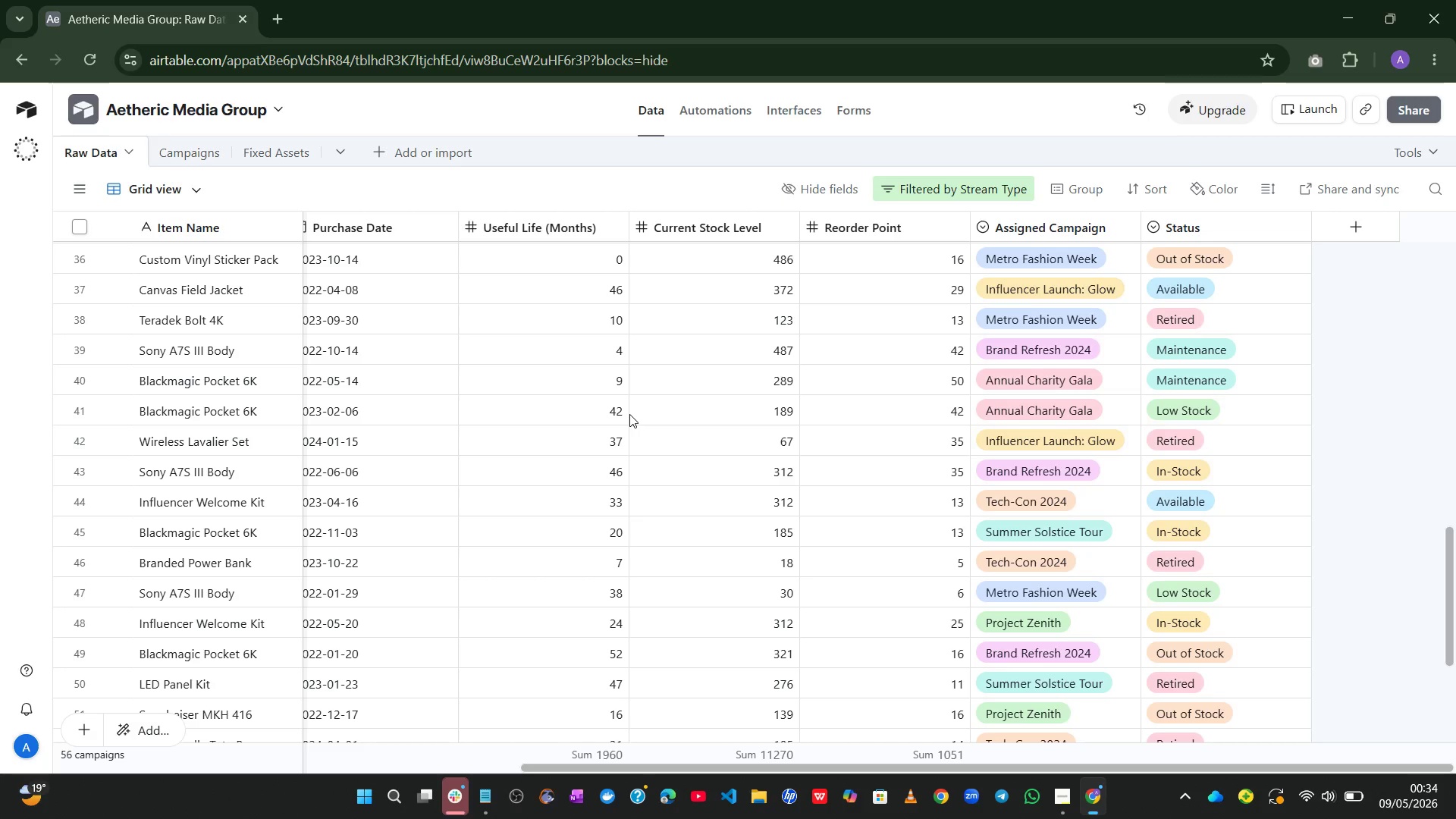 
wait(61.53)
 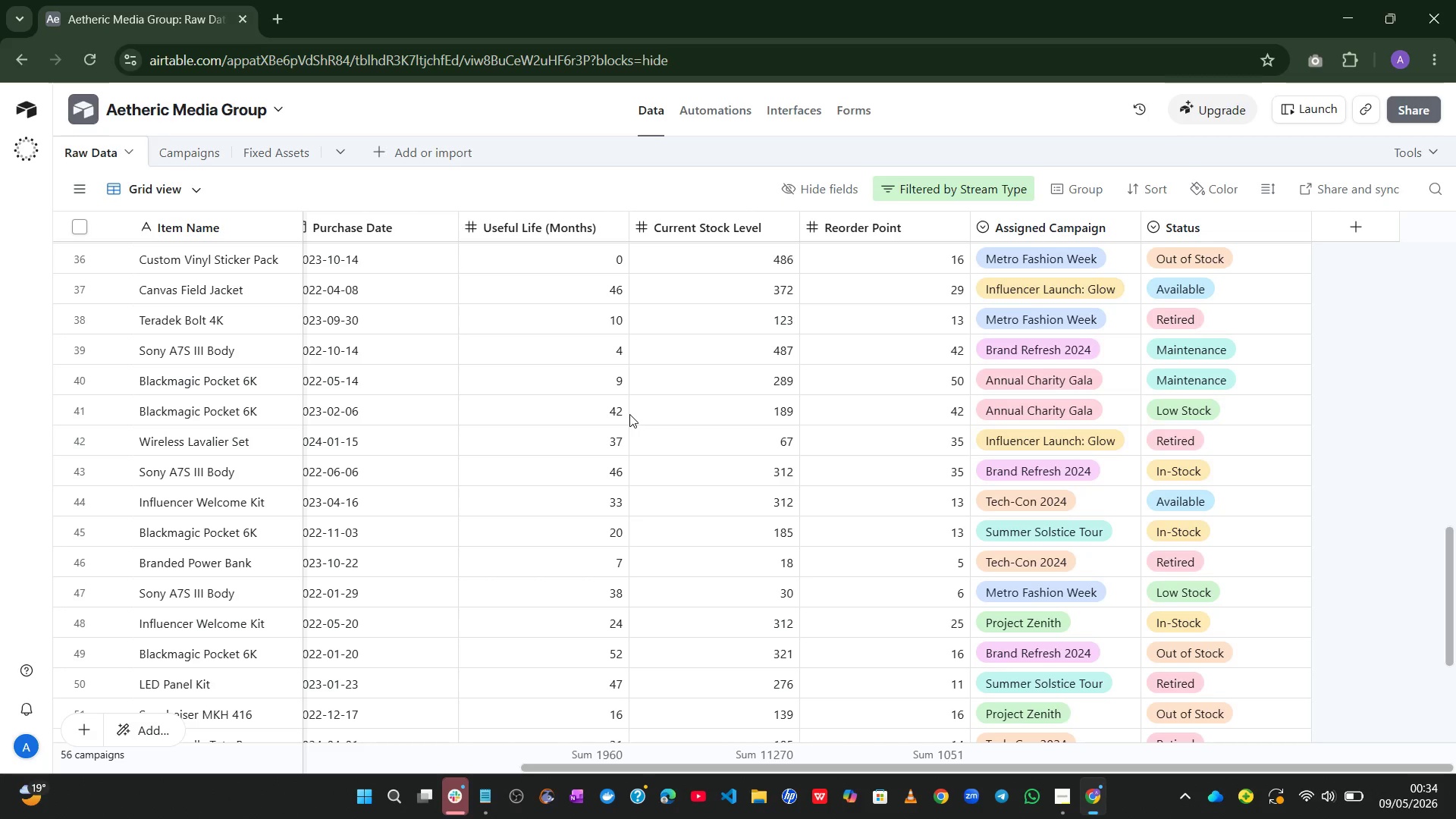 
left_click([295, 161])
 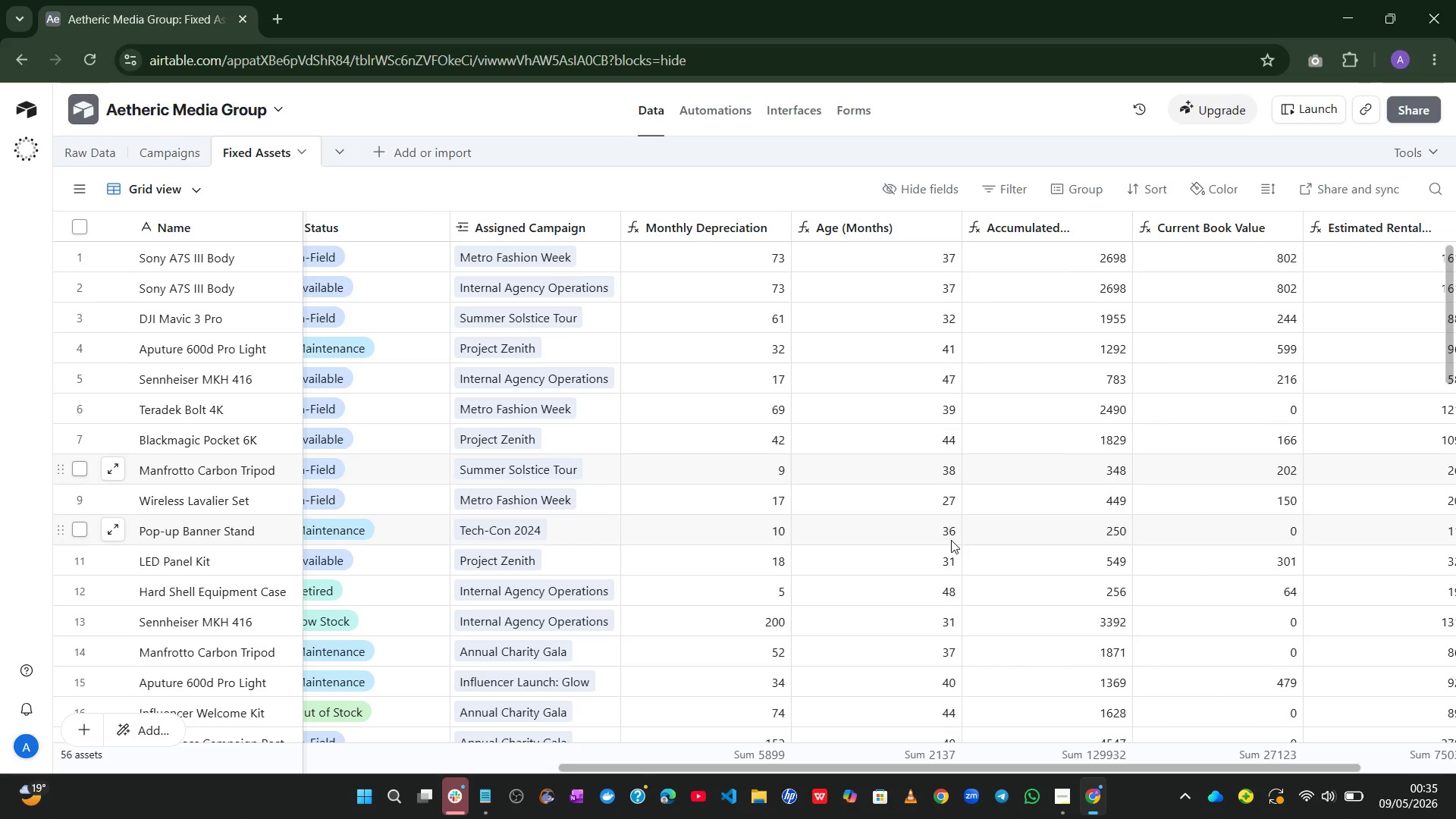 
wait(47.09)
 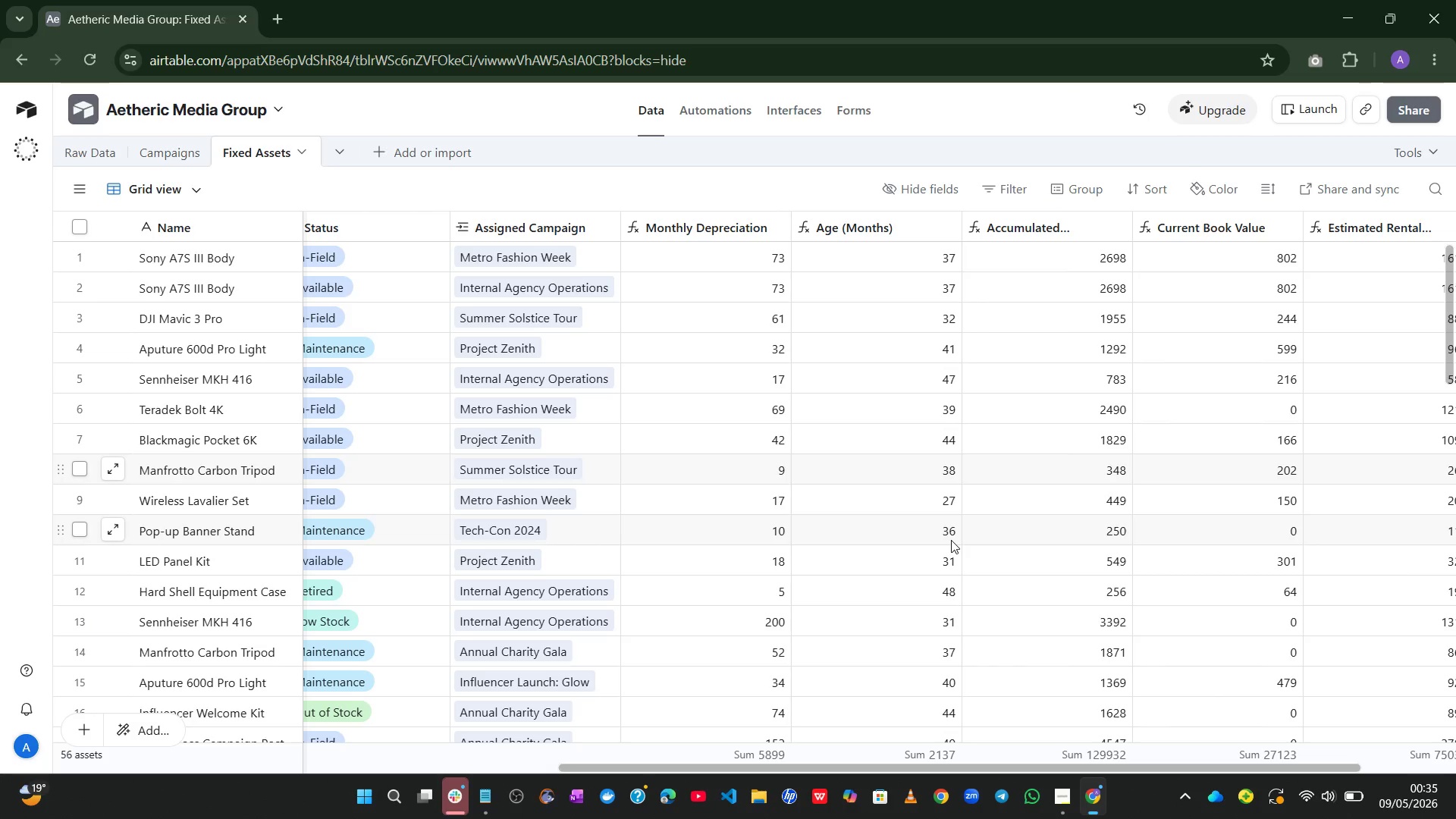 
left_click([1136, 196])
 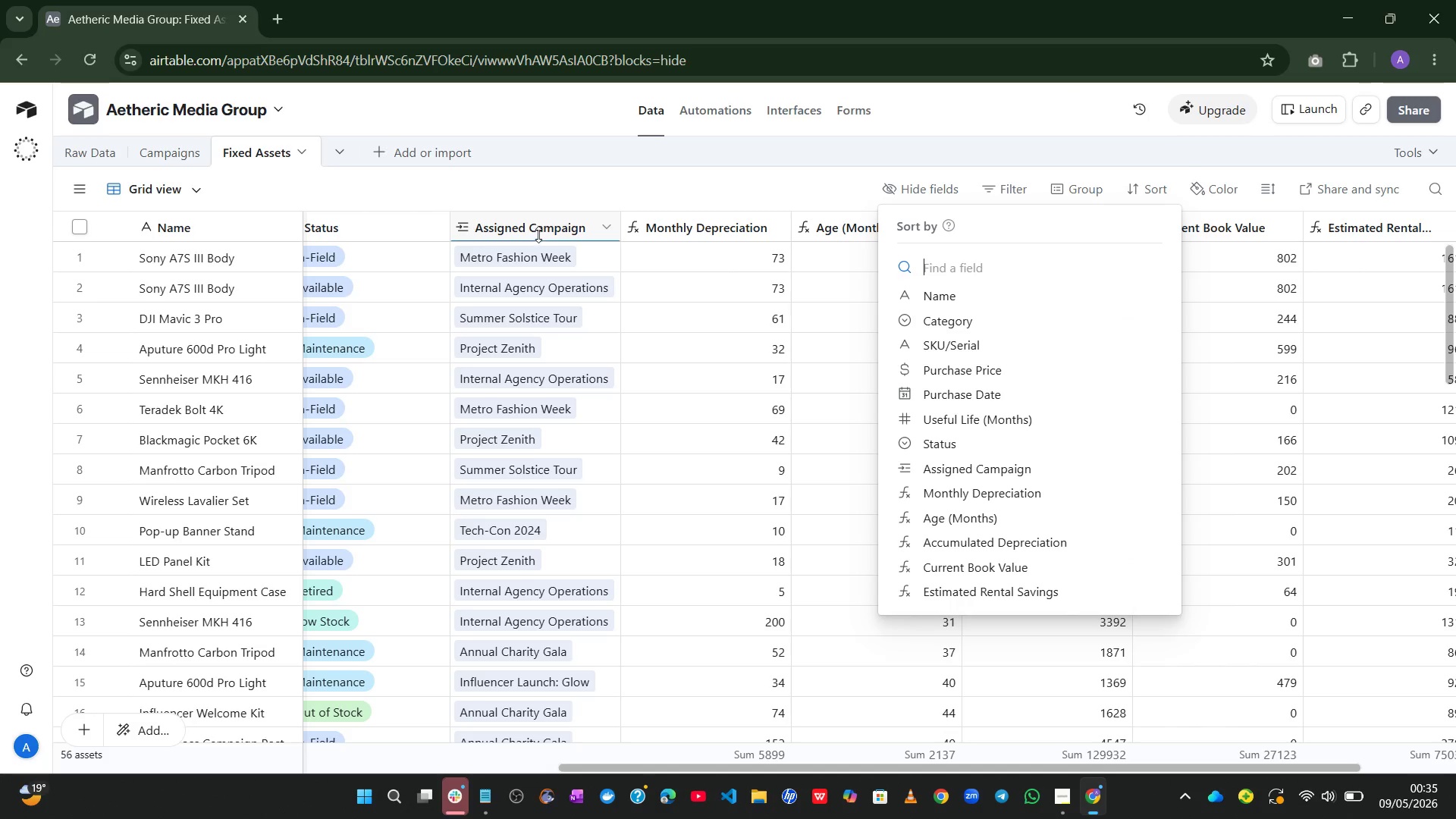 
left_click([507, 225])
 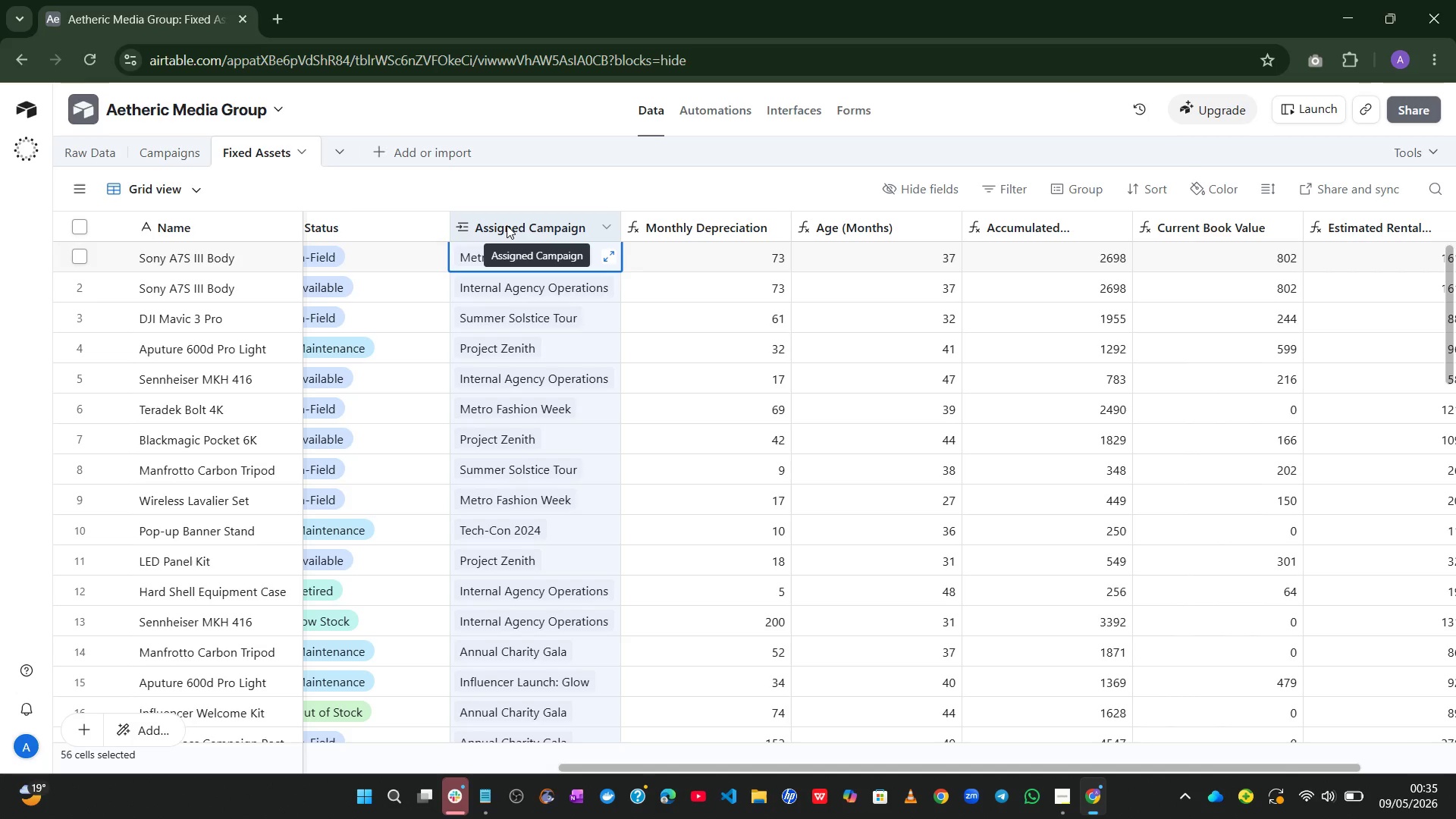 
key(Control+C)
 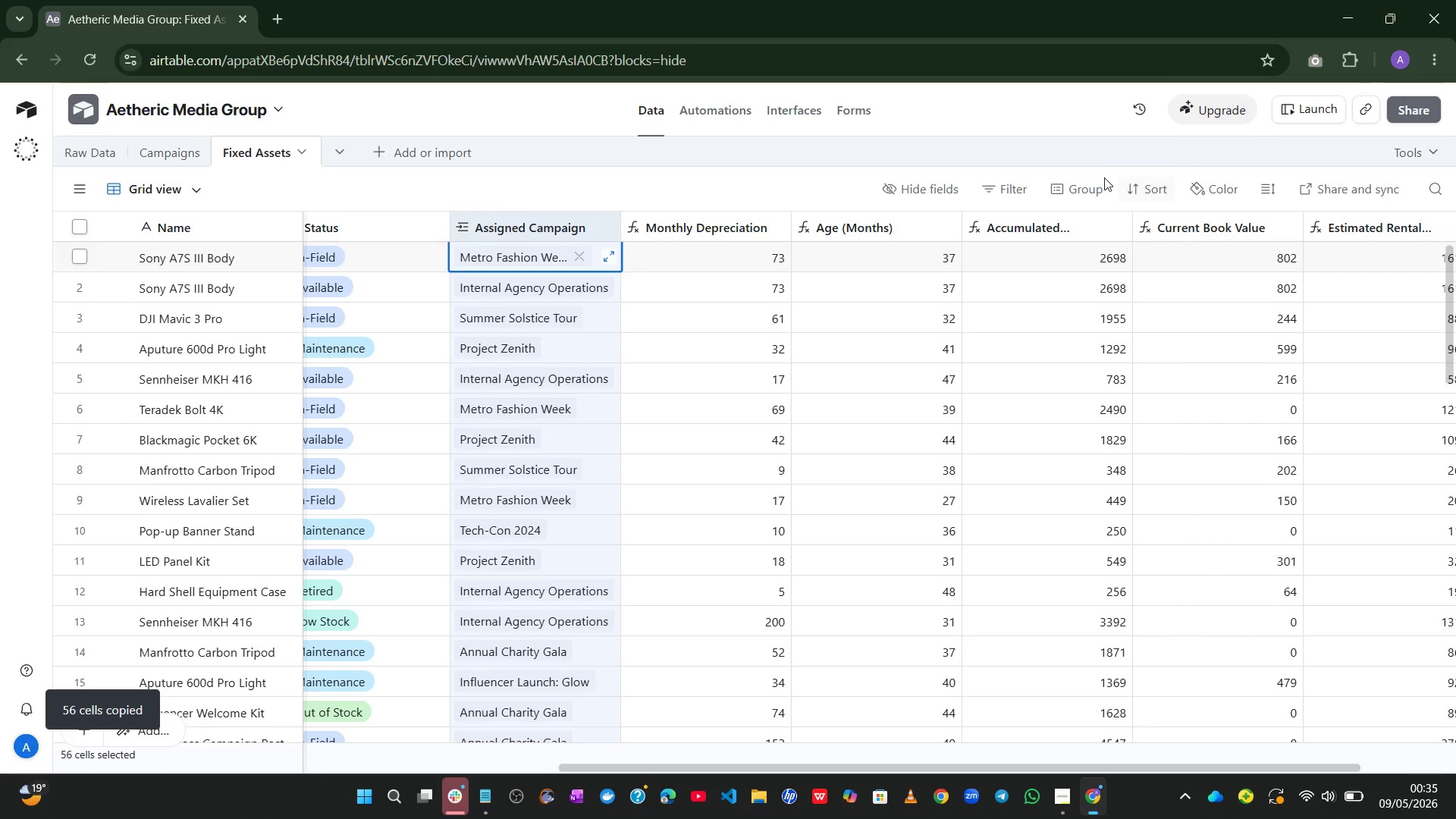 
left_click([1139, 184])
 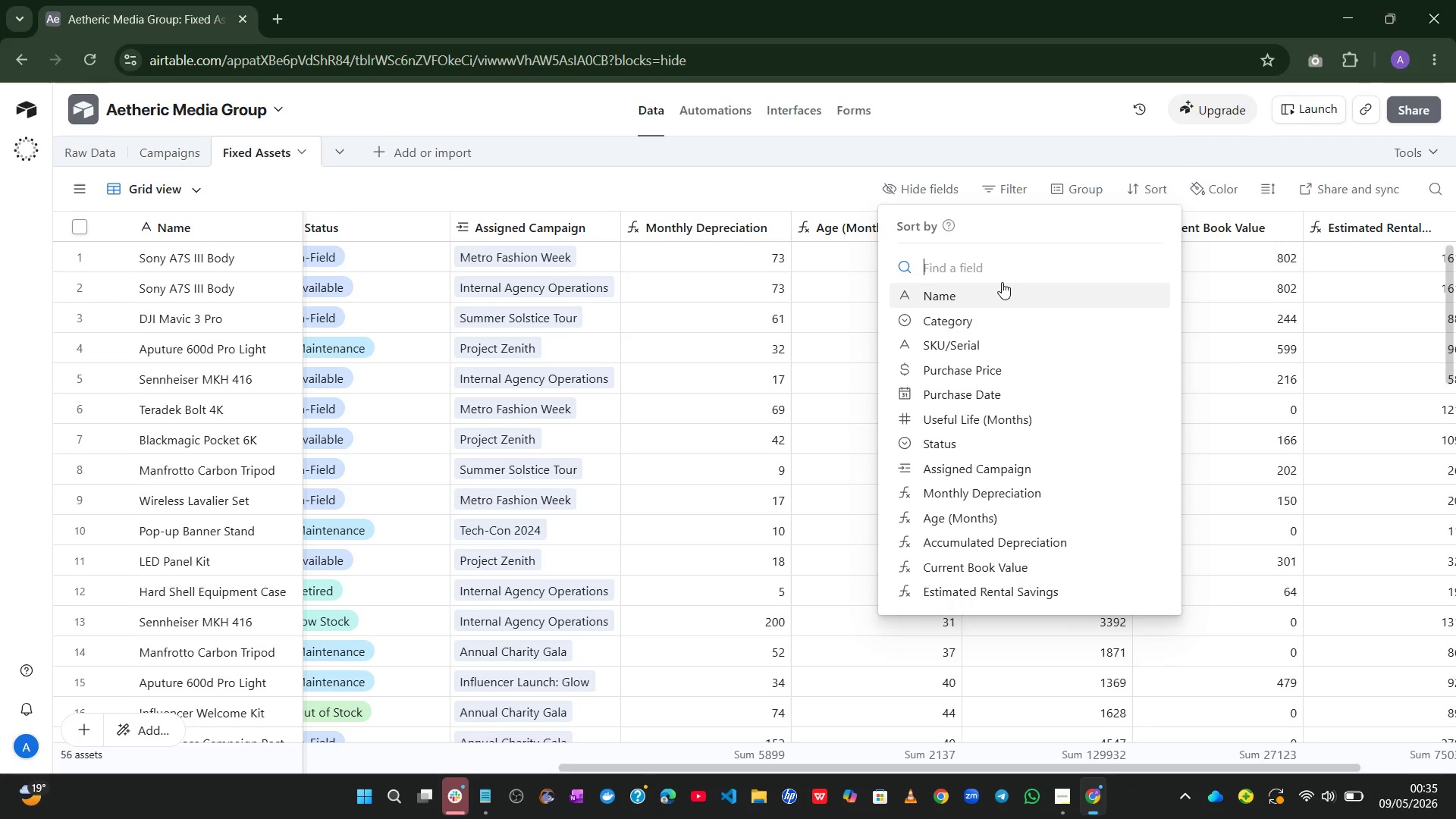 
wait(6.28)
 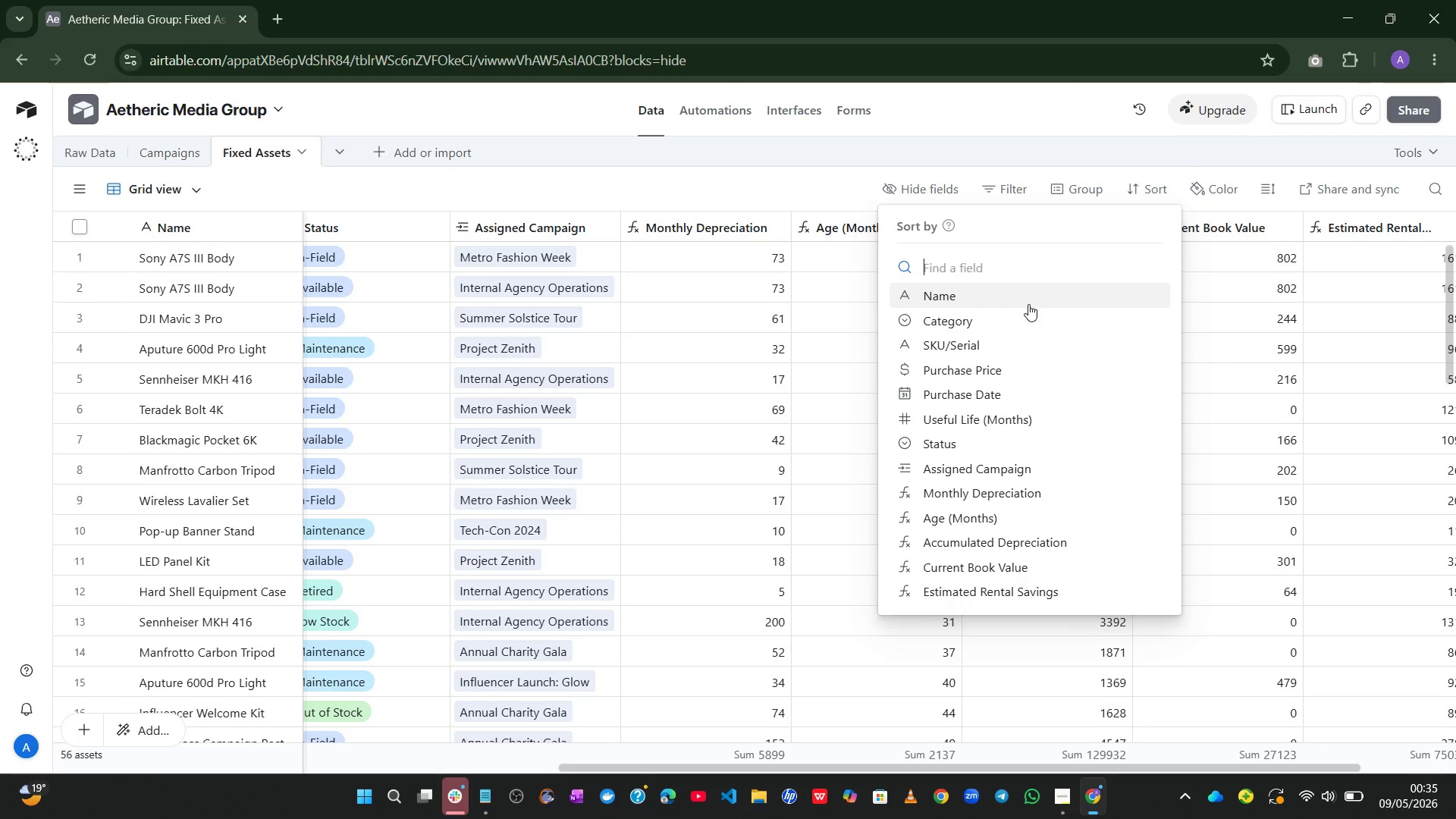 
left_click([1002, 282])
 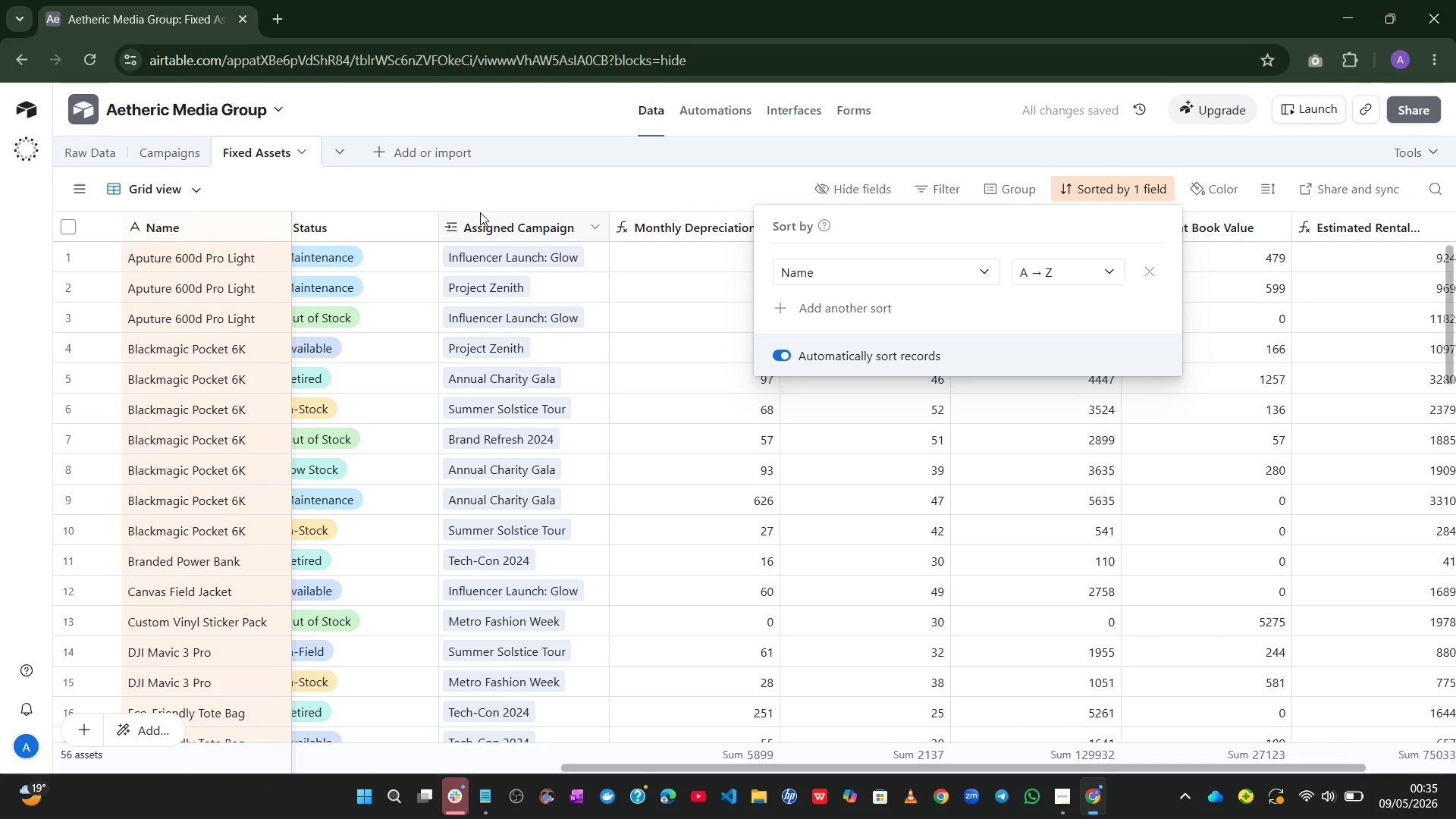 
left_click([563, 190])
 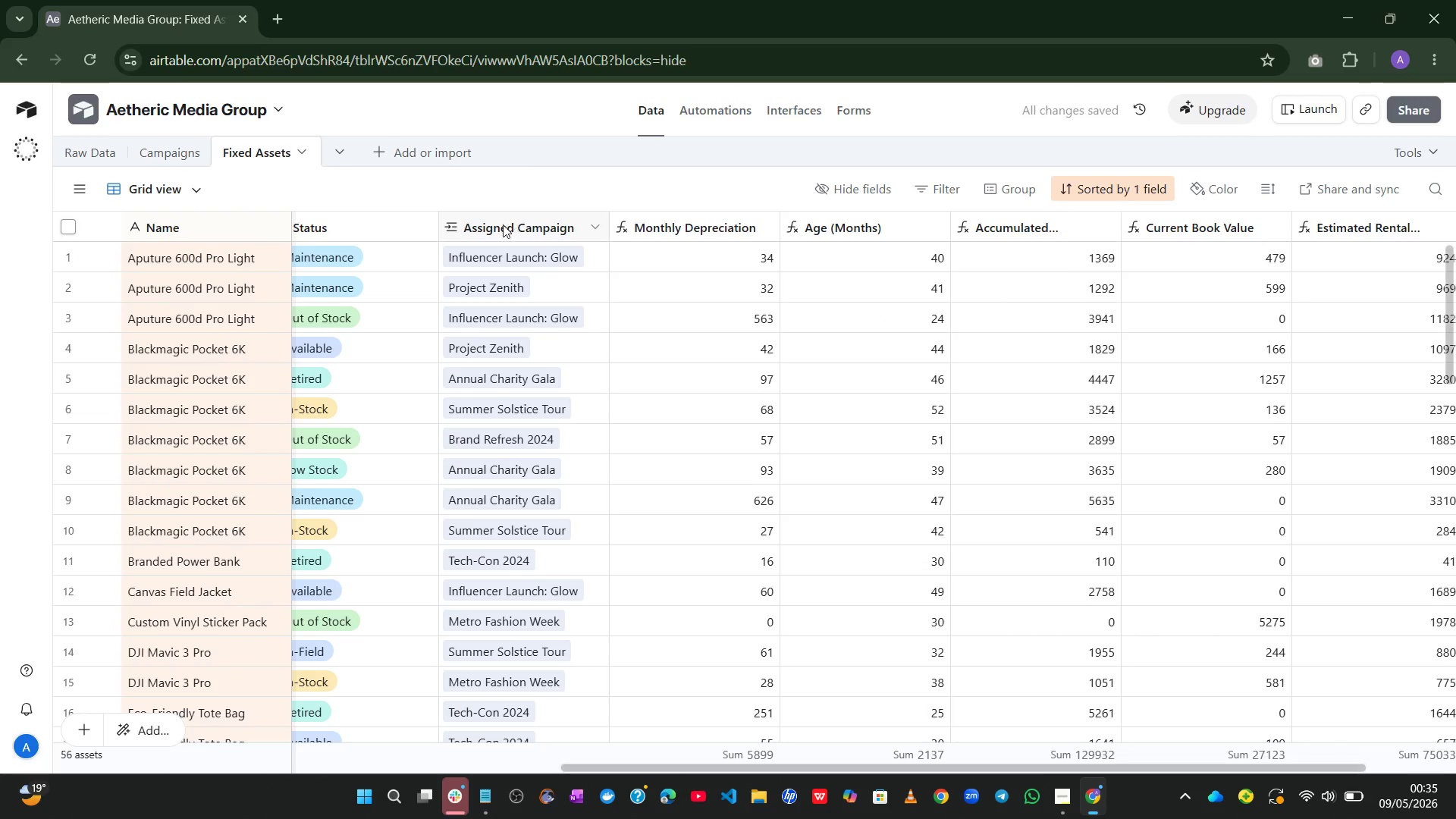 
left_click([498, 228])
 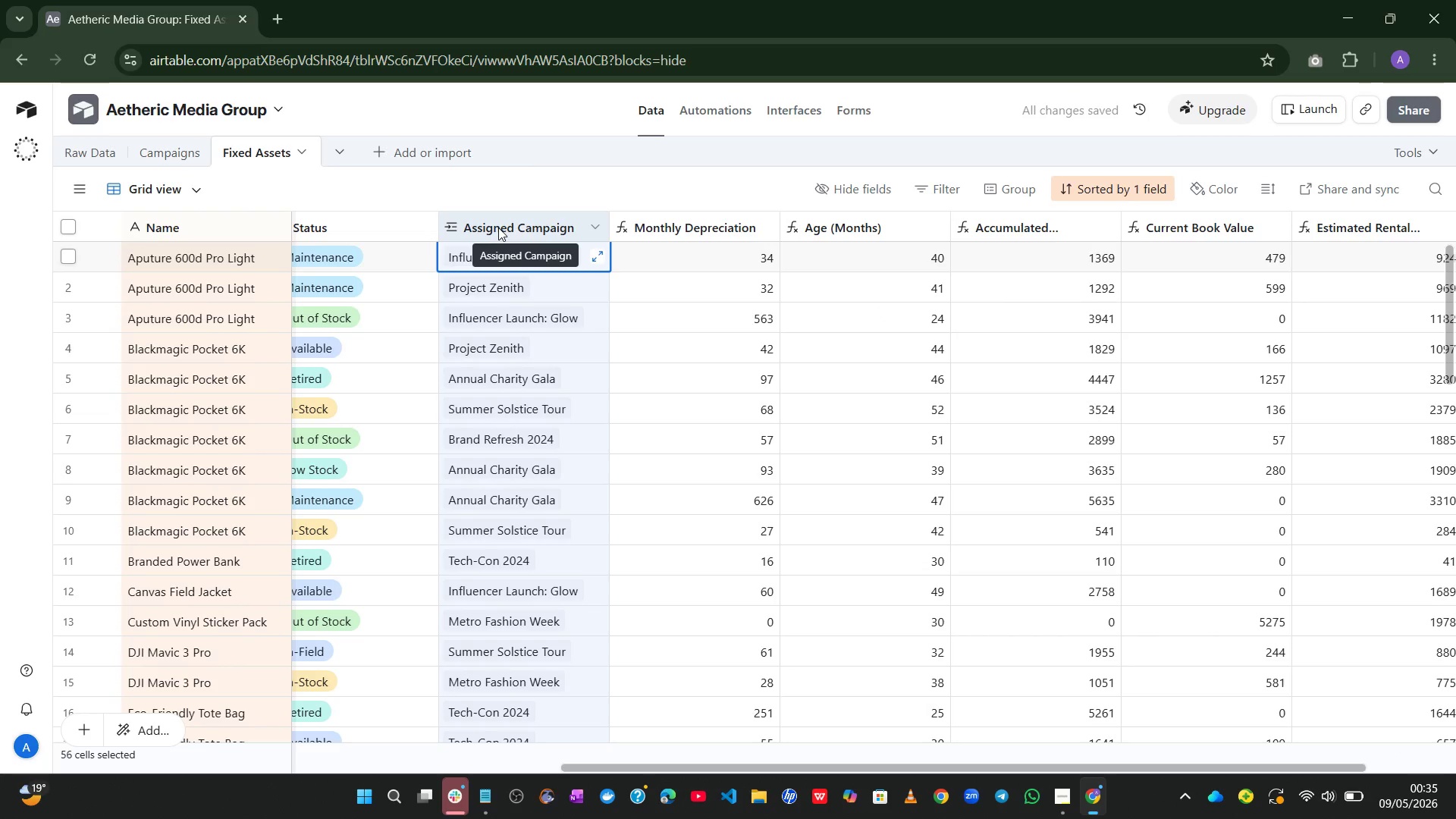 
key(Control+V)
 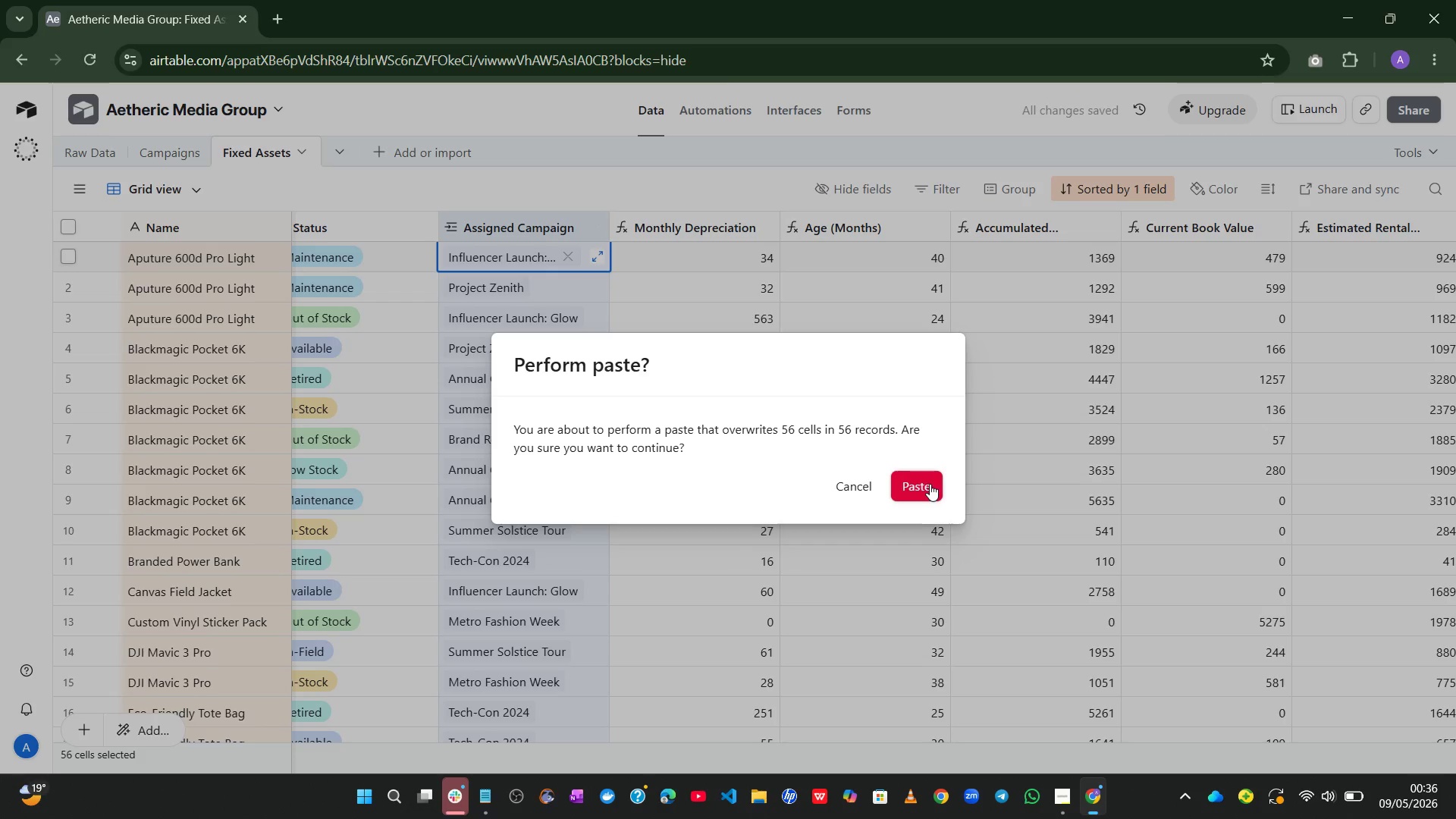 
left_click([924, 482])
 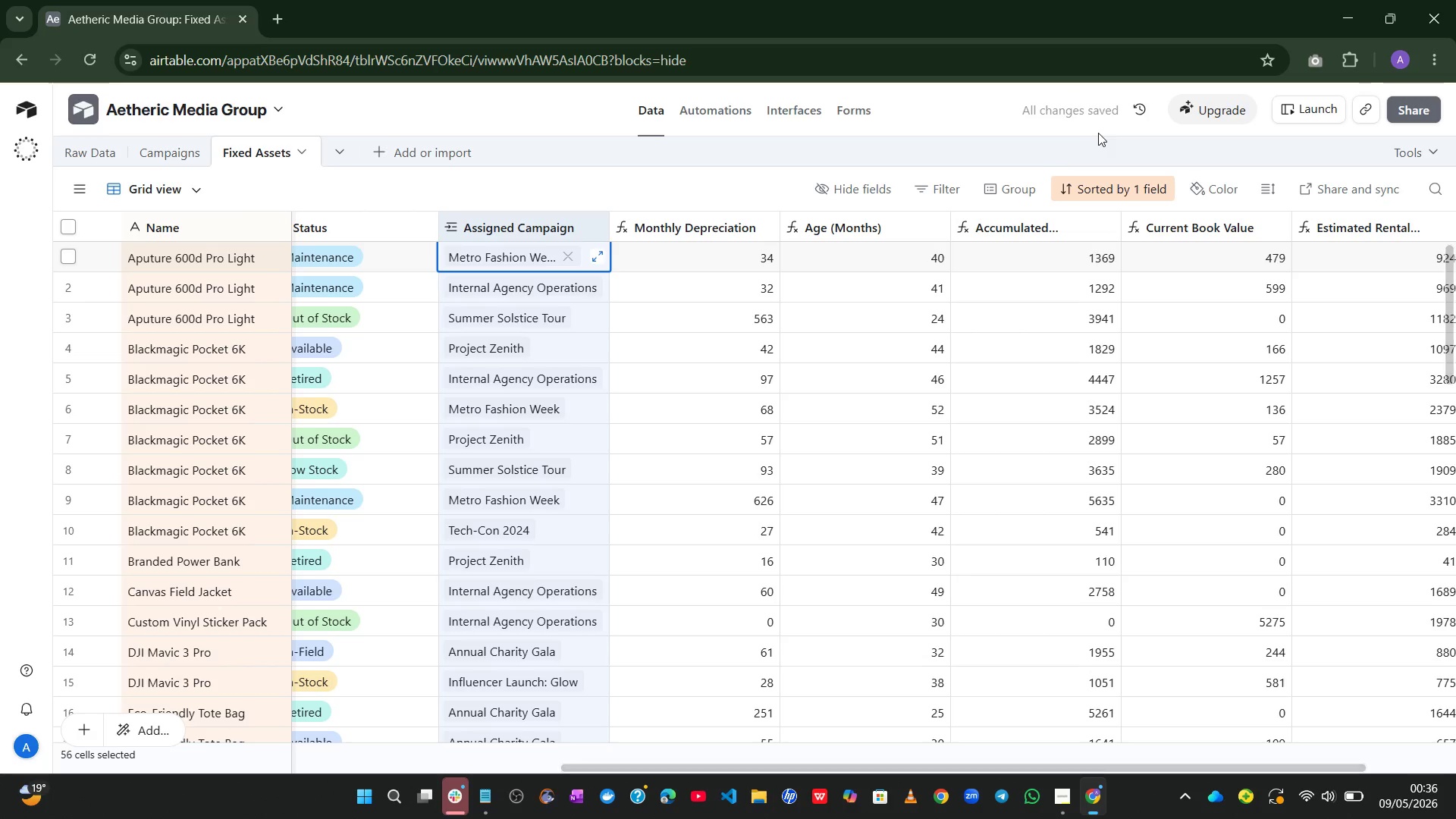 
left_click([1087, 189])
 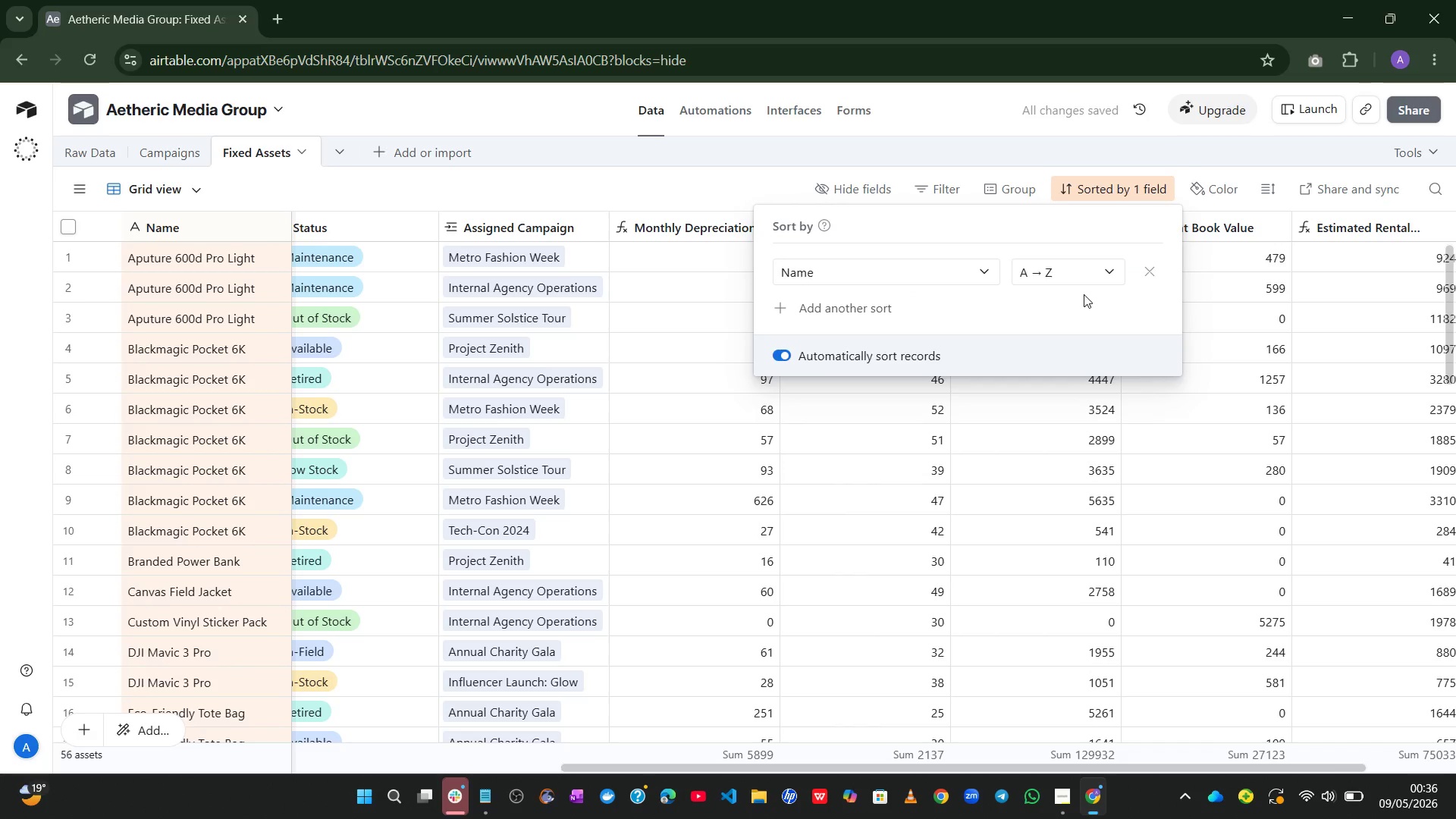 
left_click([1148, 256])
 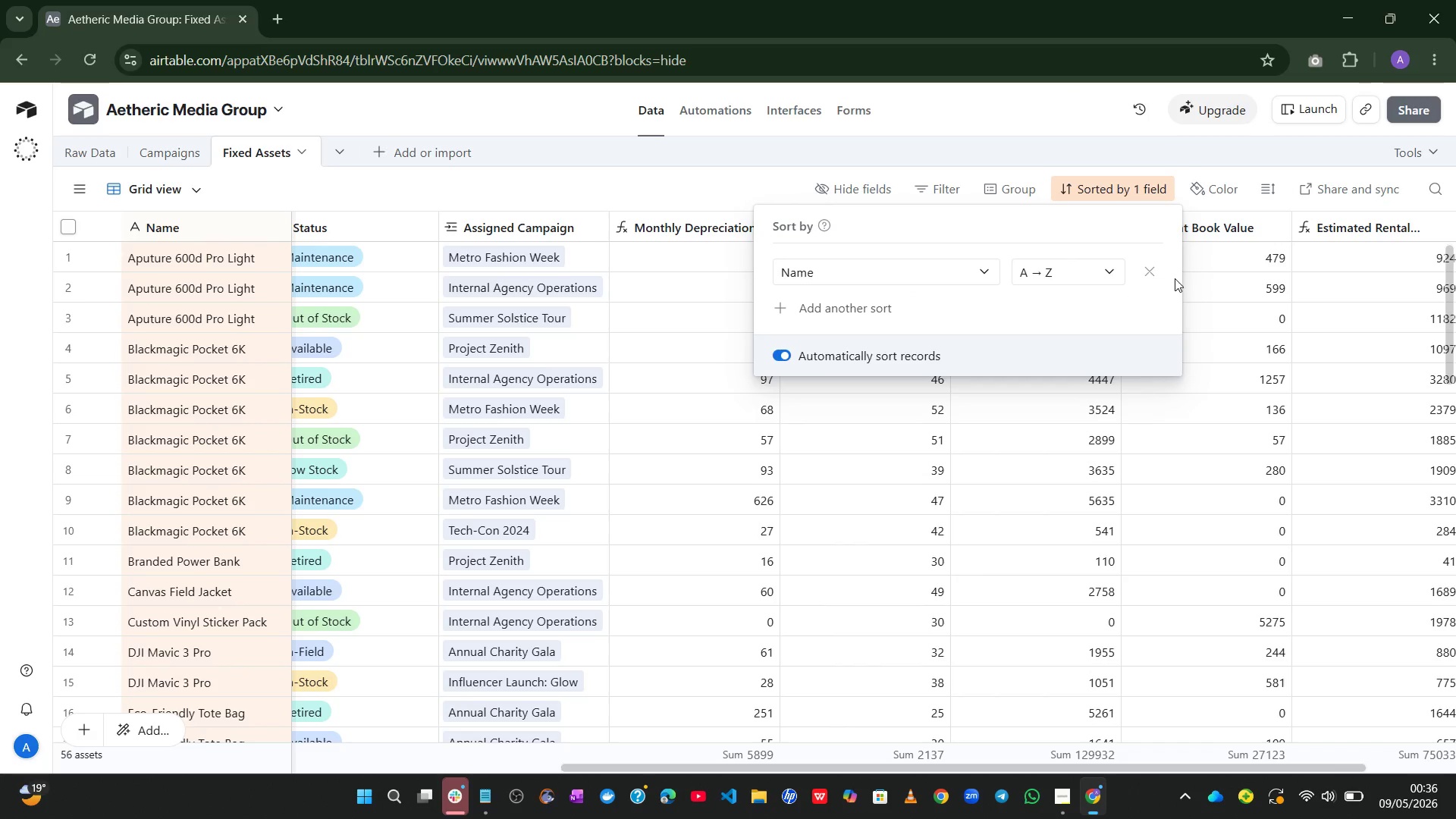 
left_click([1152, 275])
 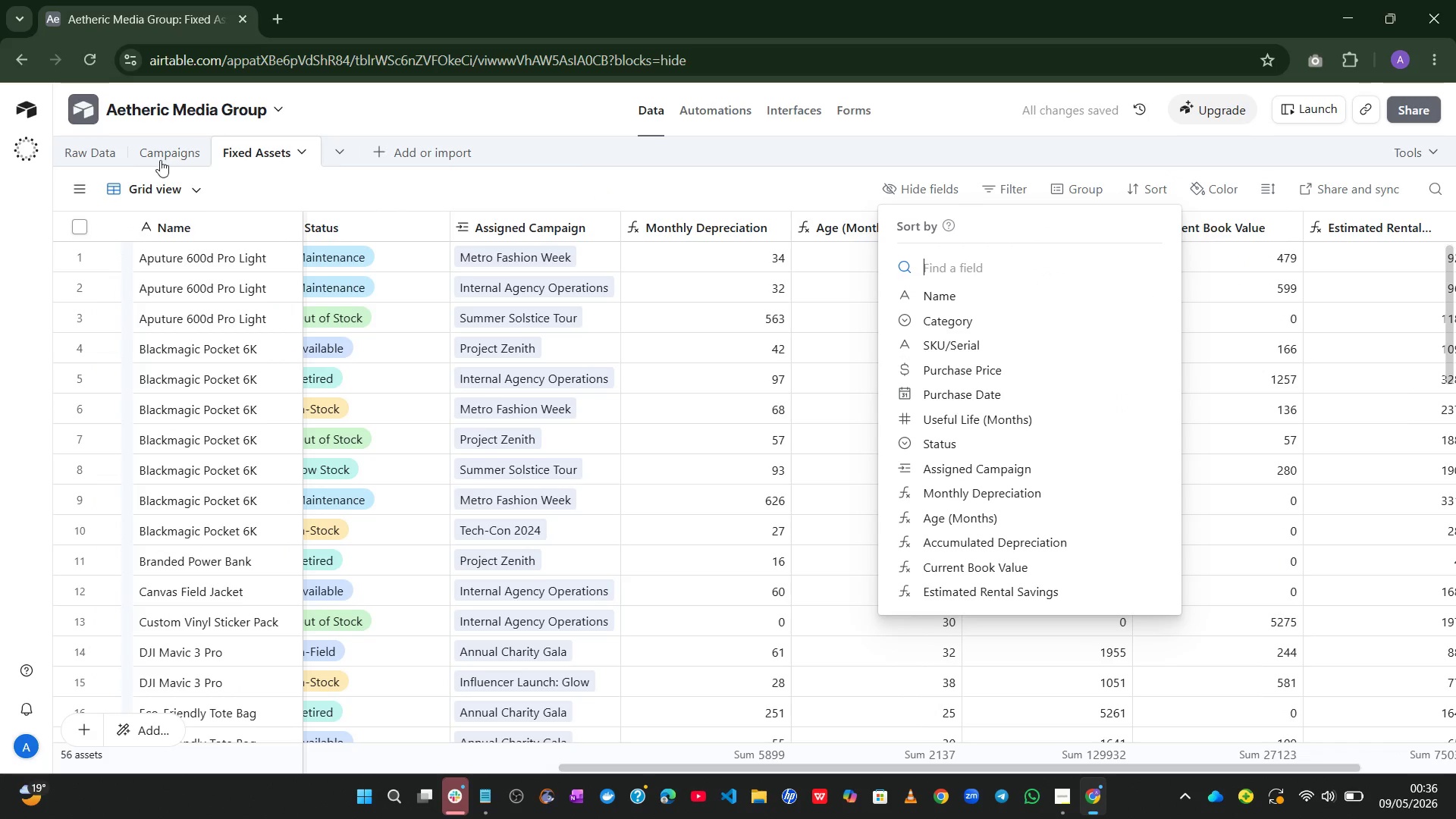 
left_click_drag(start_coordinate=[93, 149], to_coordinate=[75, 149])
 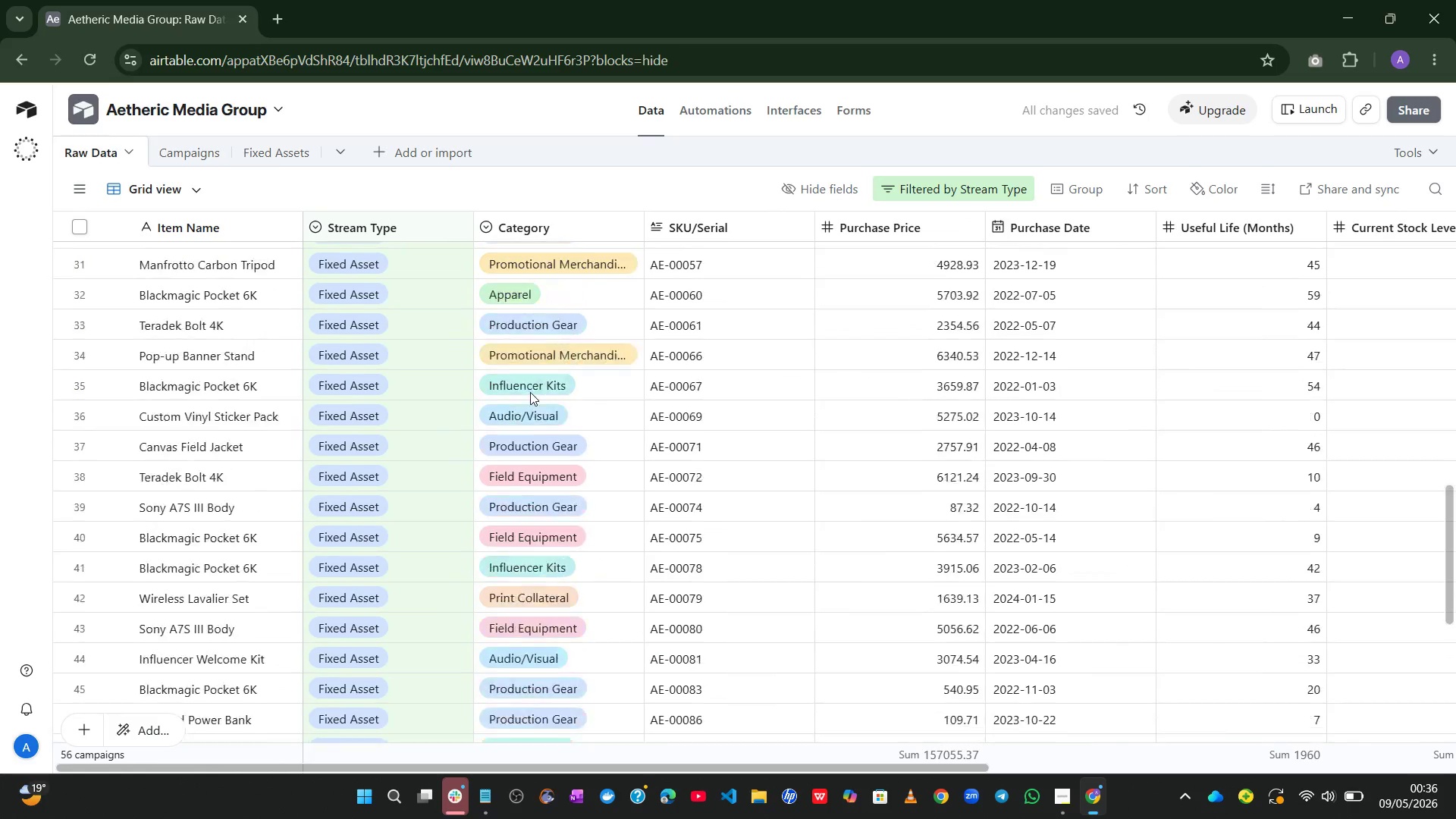 
left_click([915, 186])
 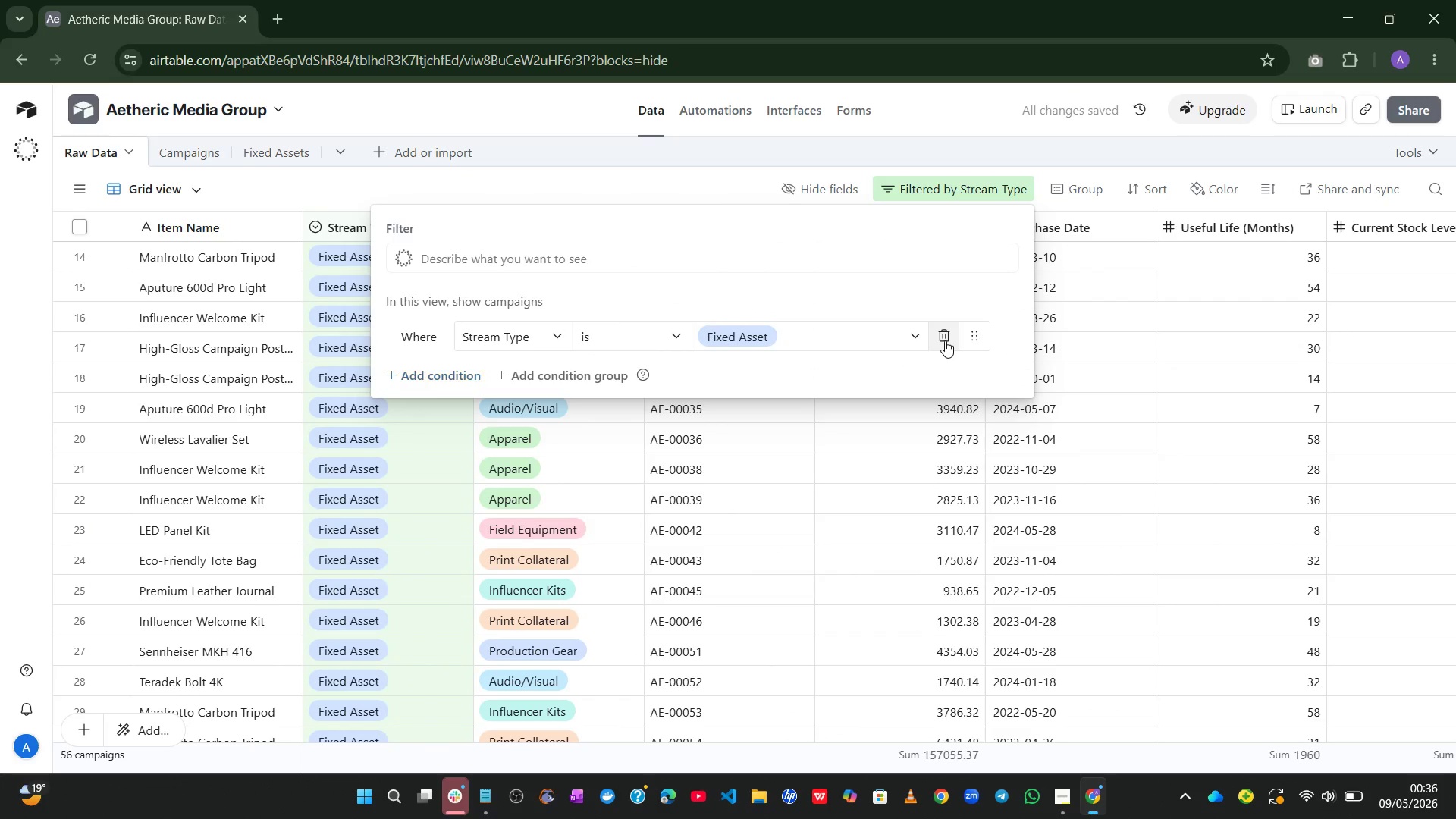 
double_click([945, 340])
 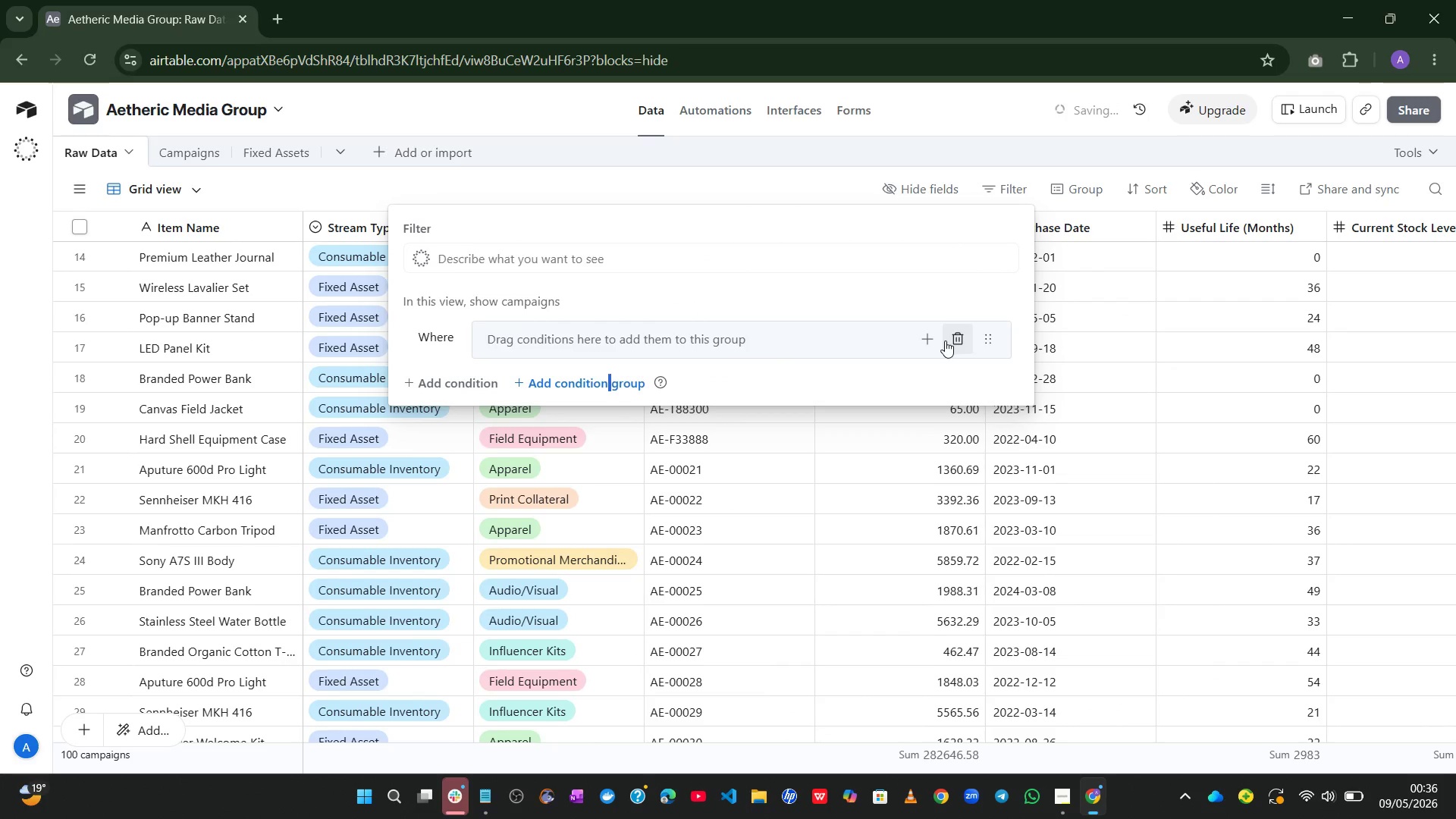 
left_click([950, 340])
 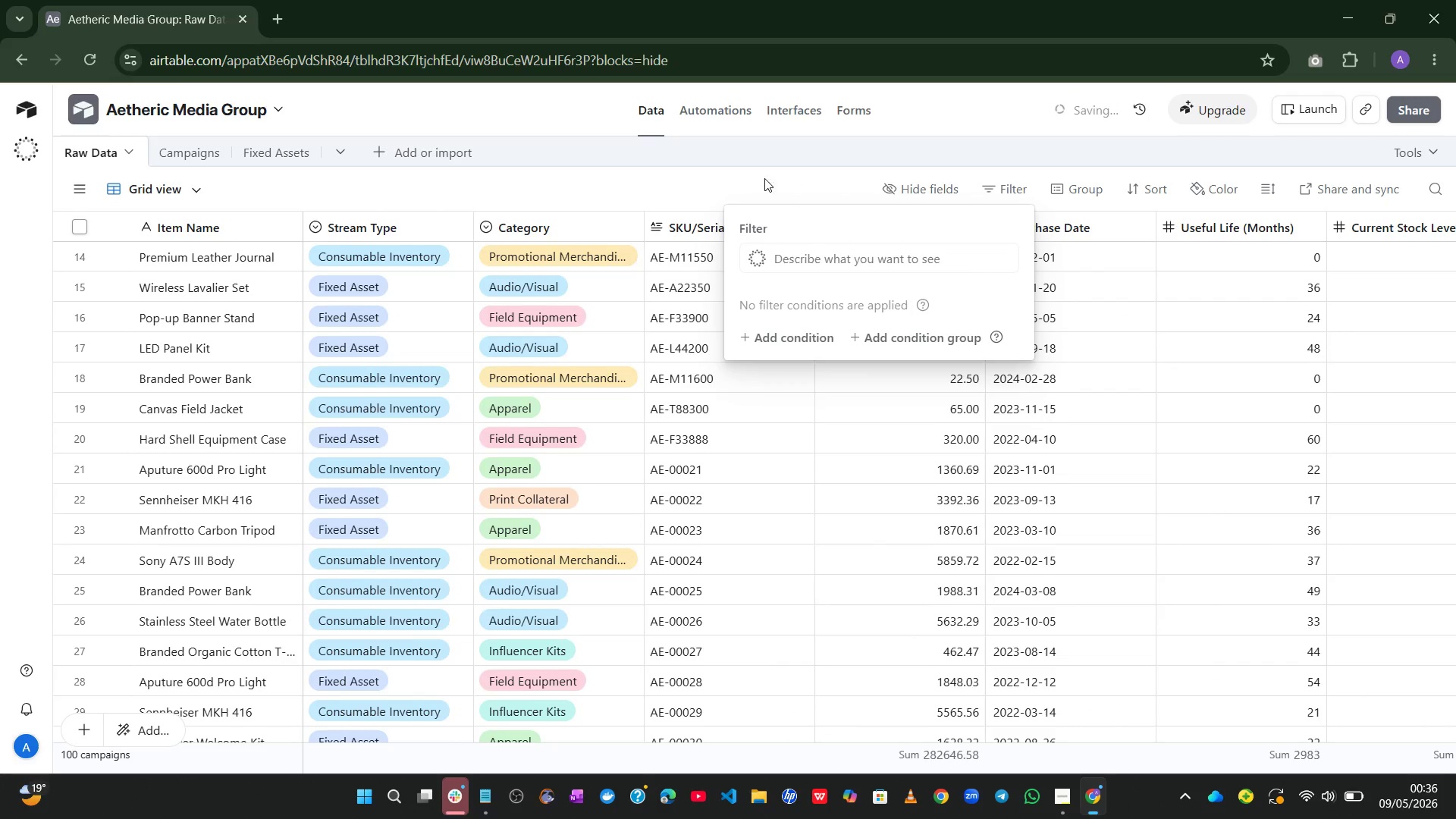 
left_click([745, 179])
 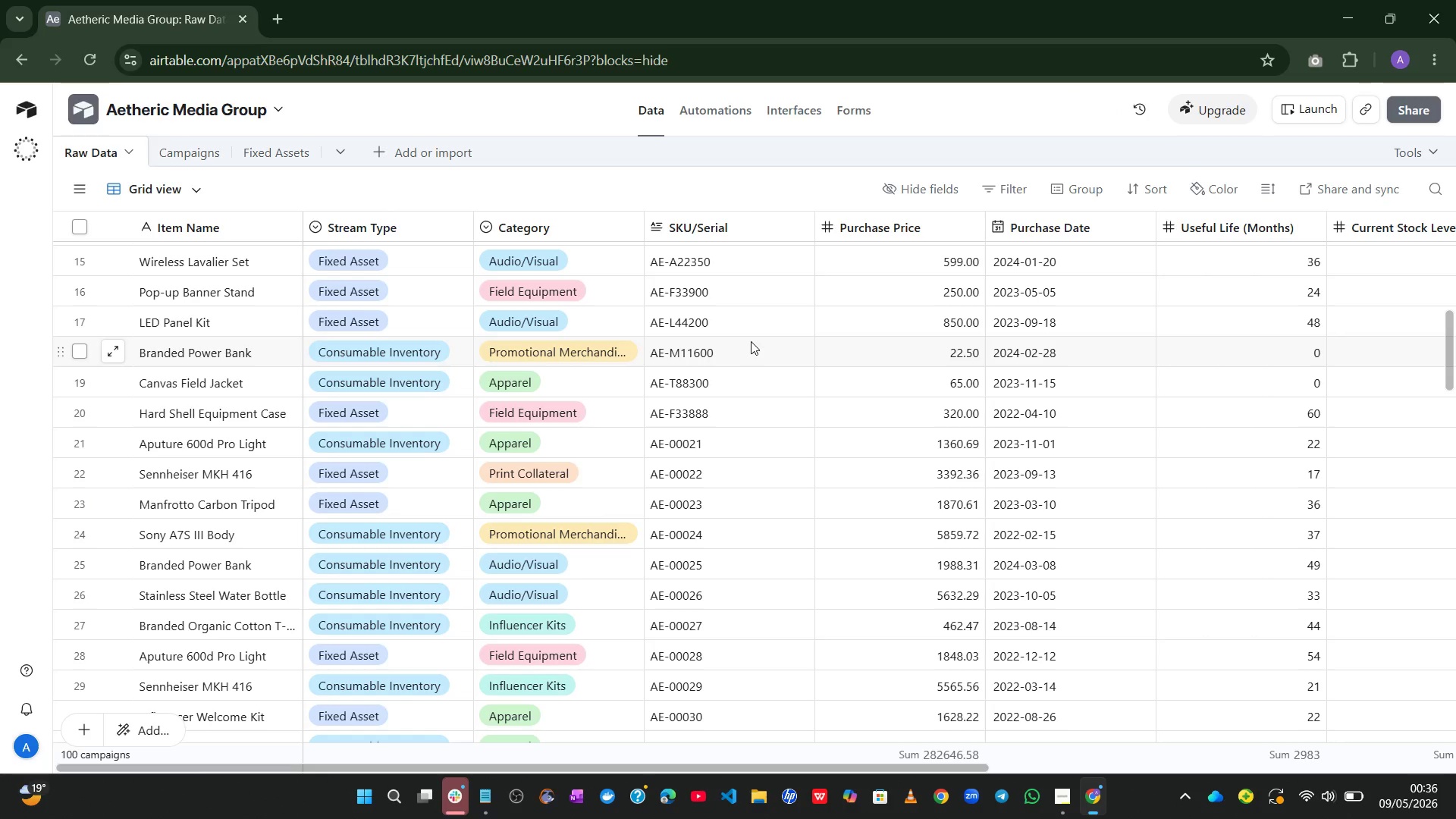 
wait(22.83)
 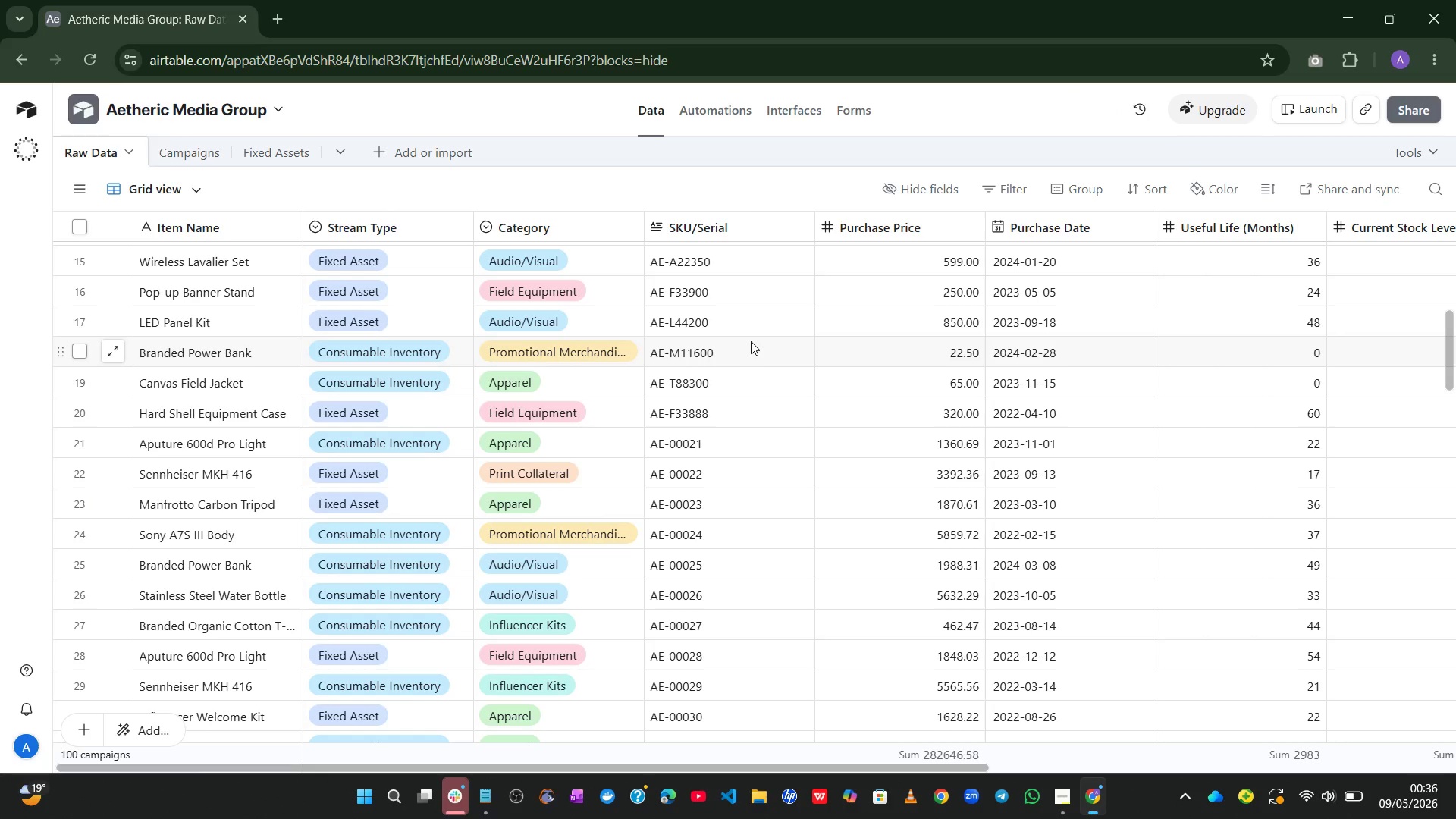 
left_click([209, 152])
 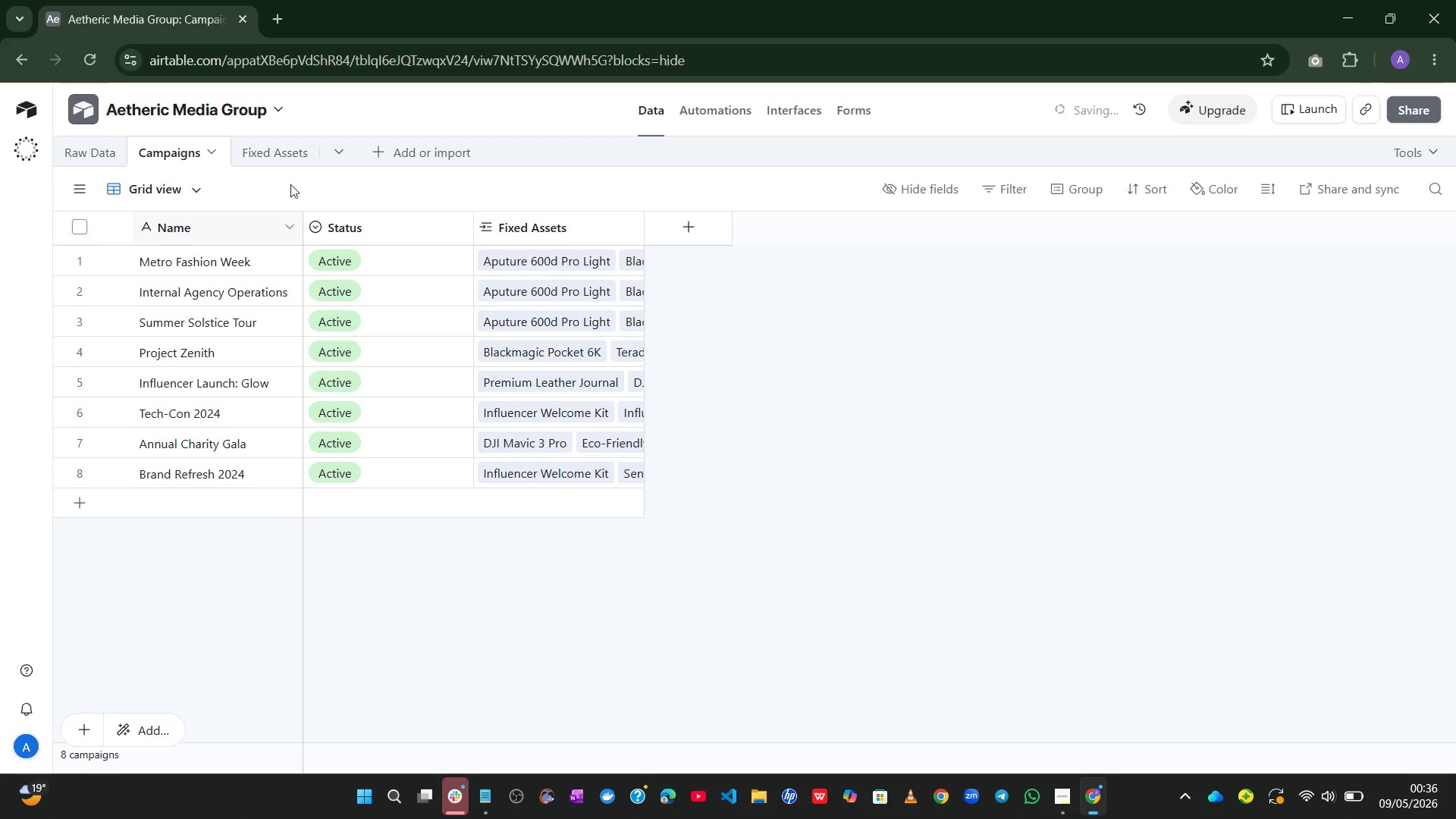 
left_click([278, 152])
 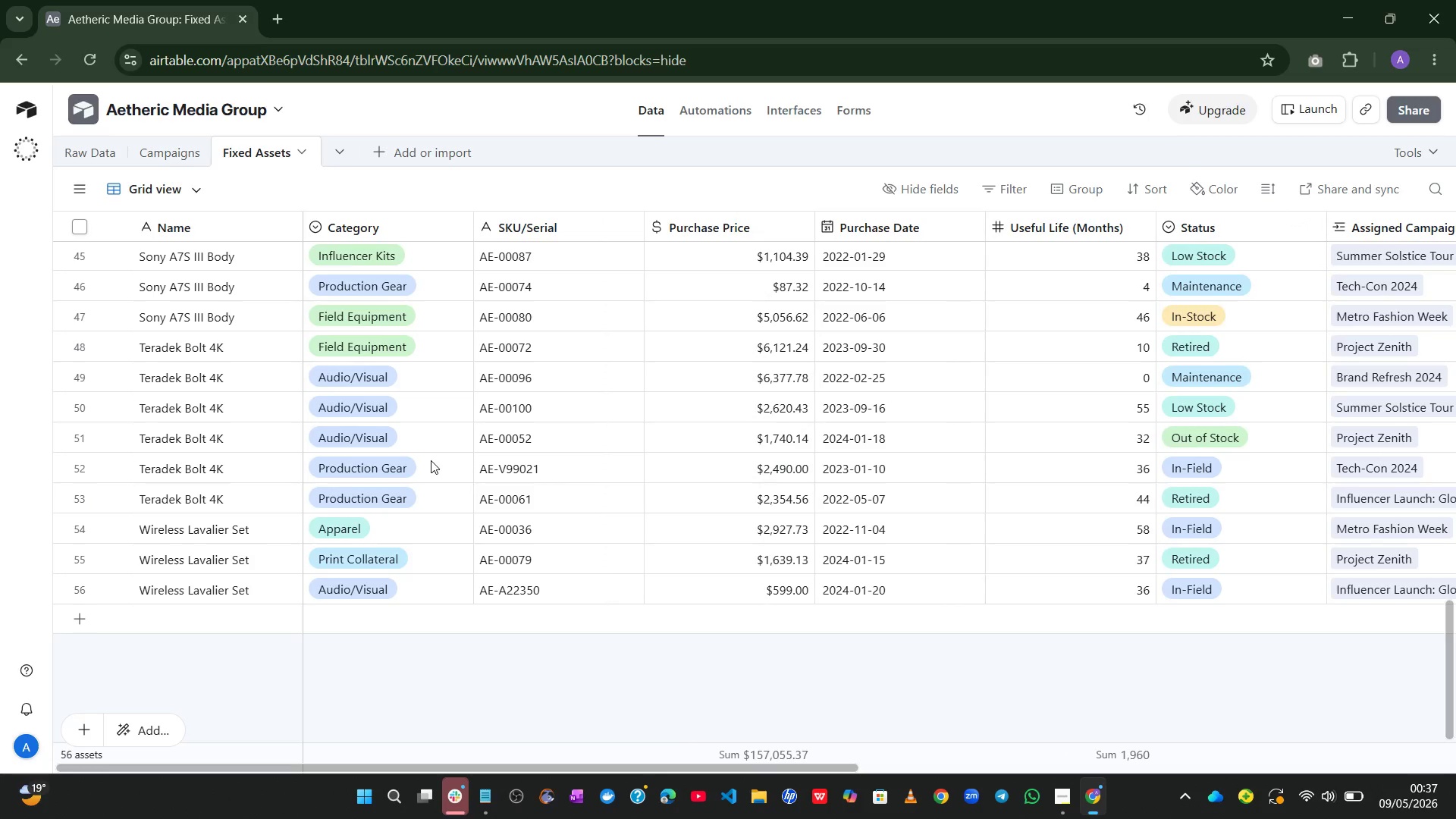 
wait(53.77)
 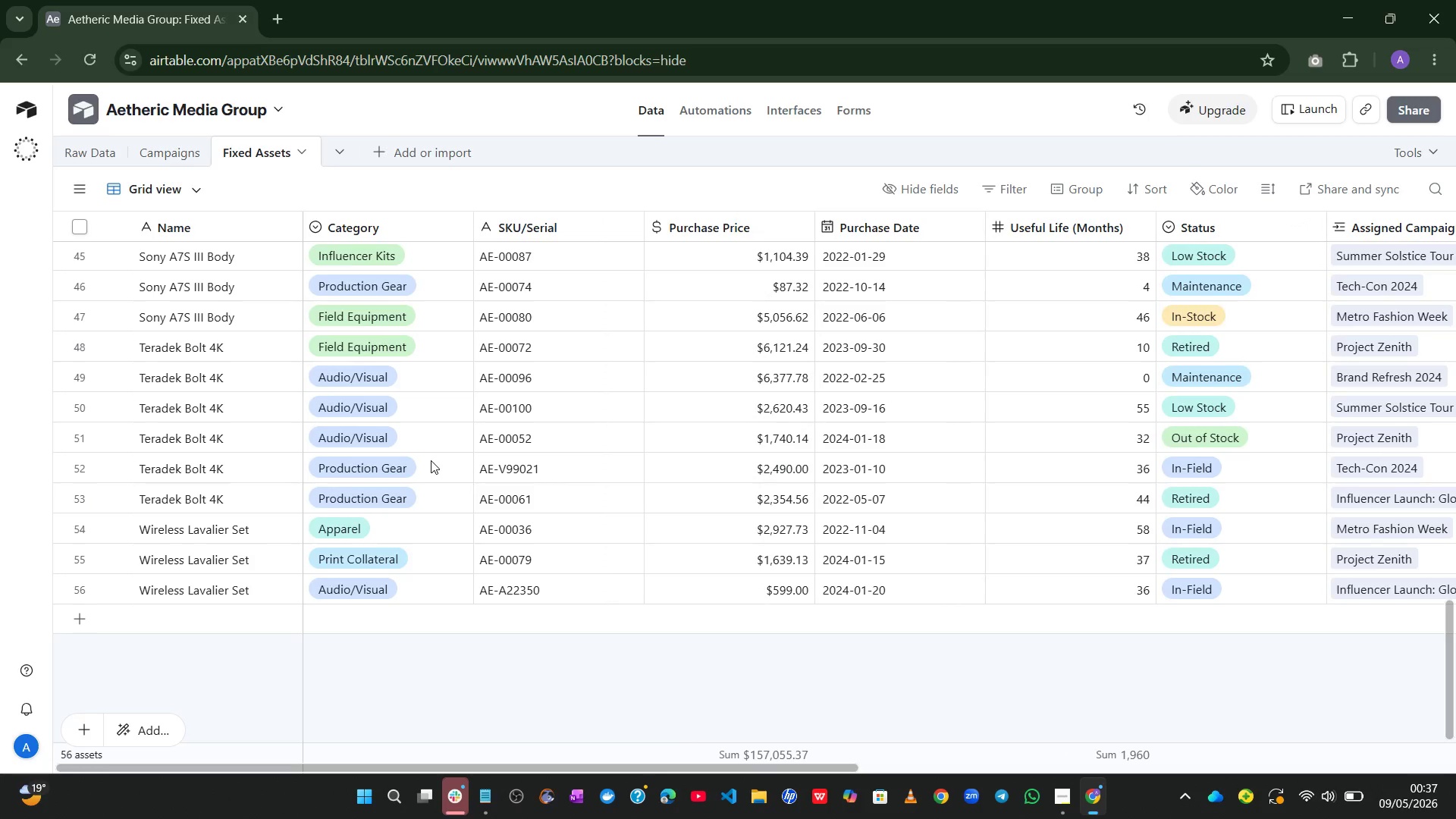 
left_click([378, 149])
 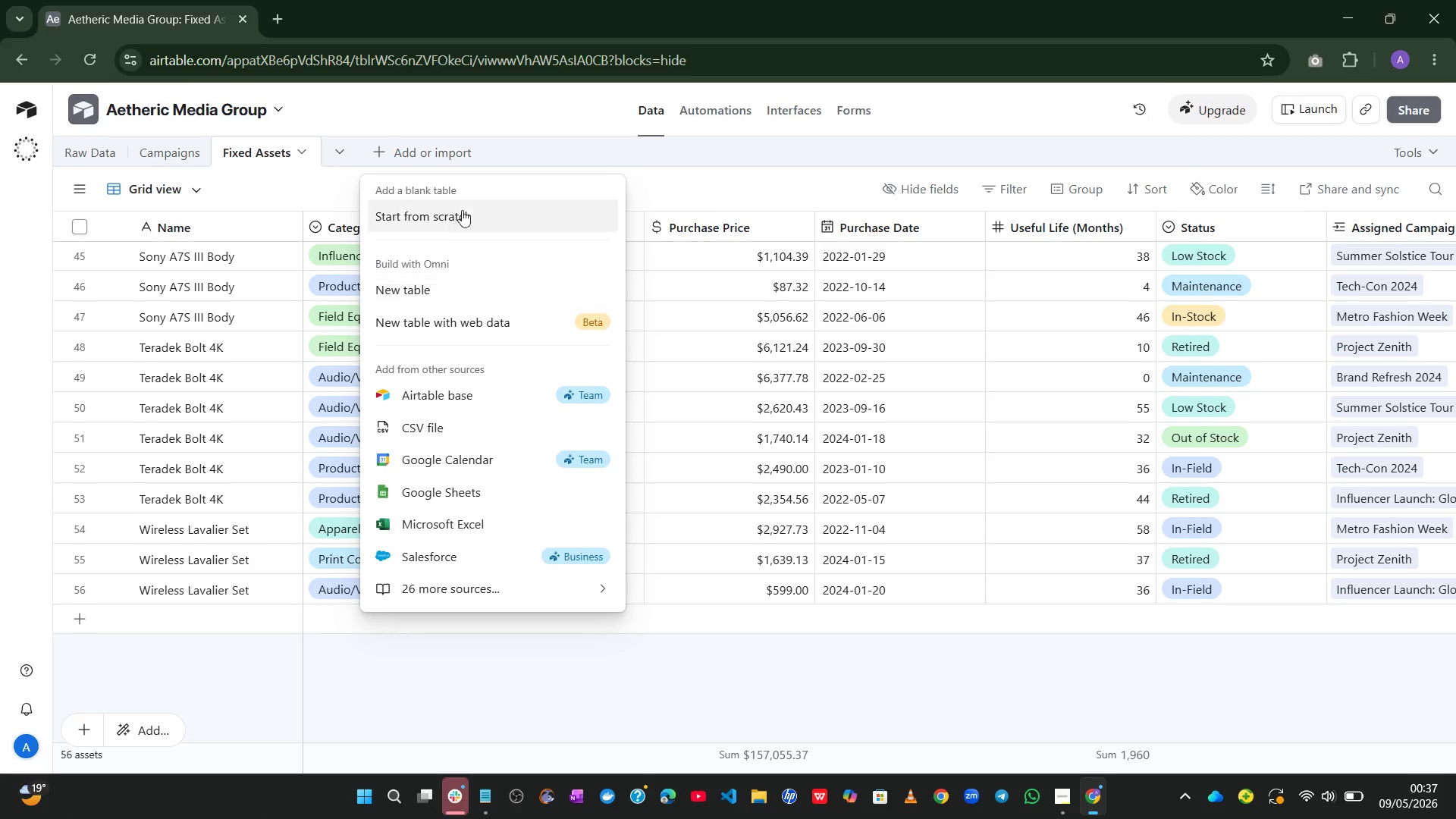 
left_click([466, 203])
 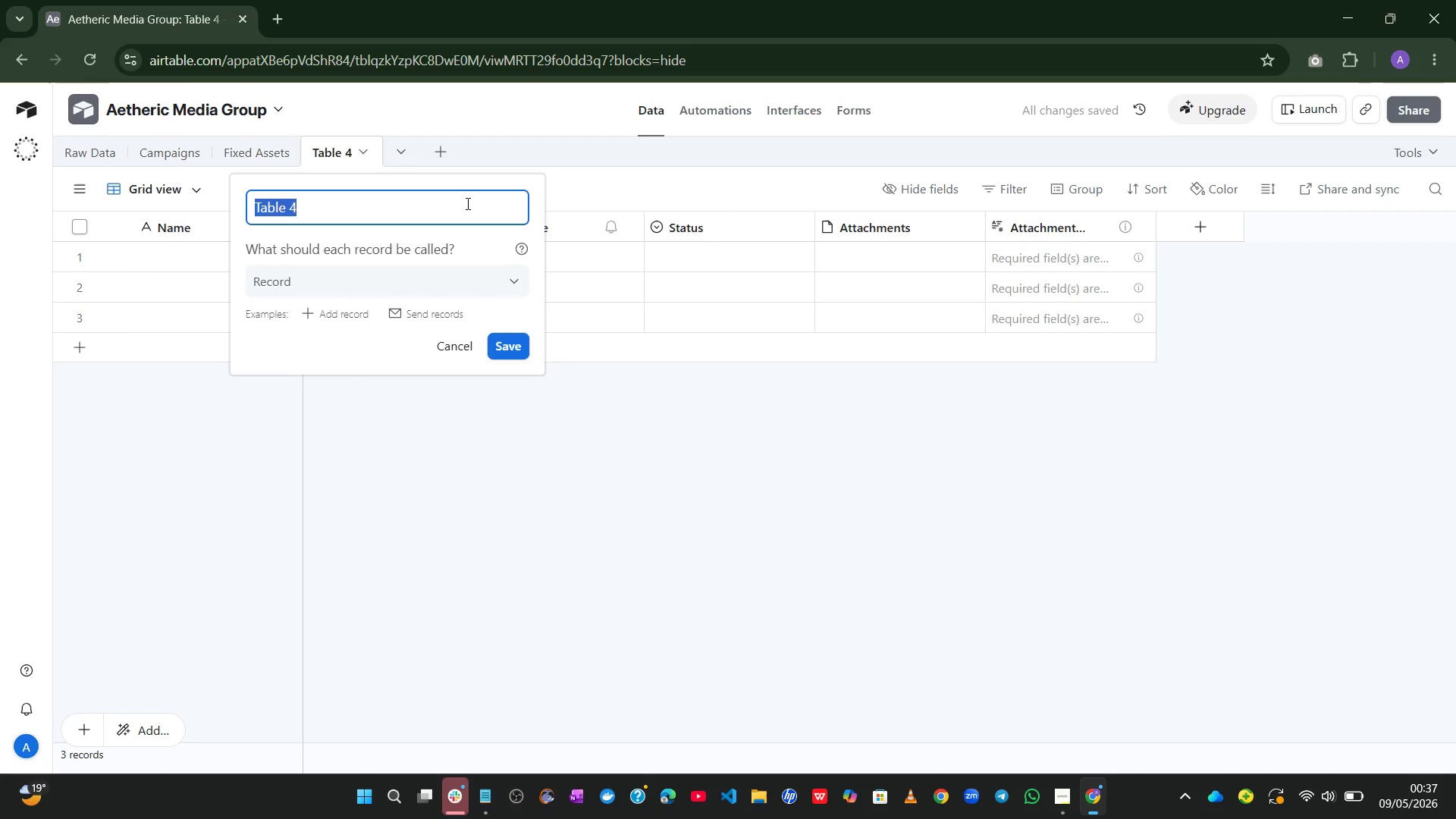 
wait(8.17)
 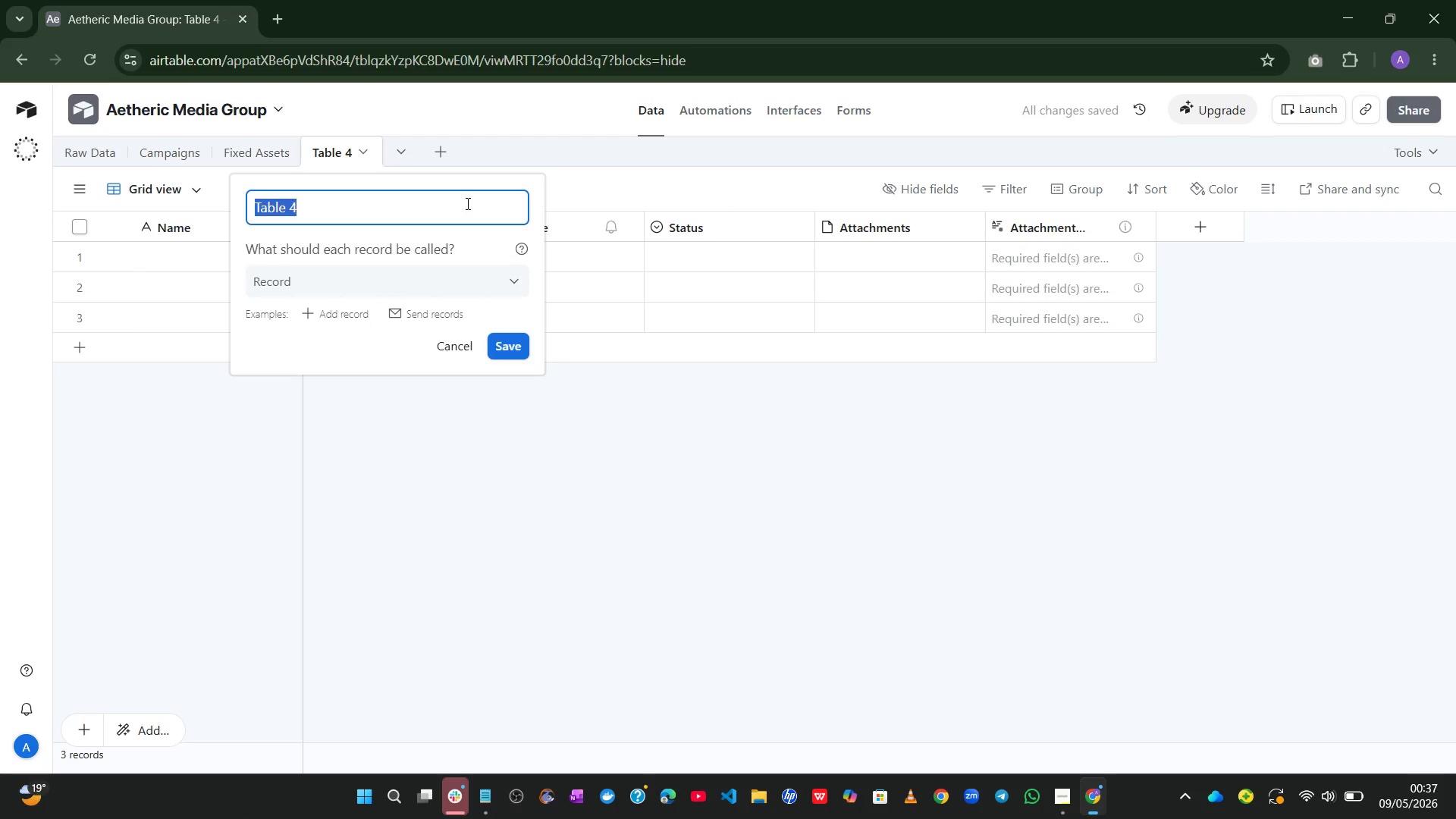 
type(Consumble Inventory)
 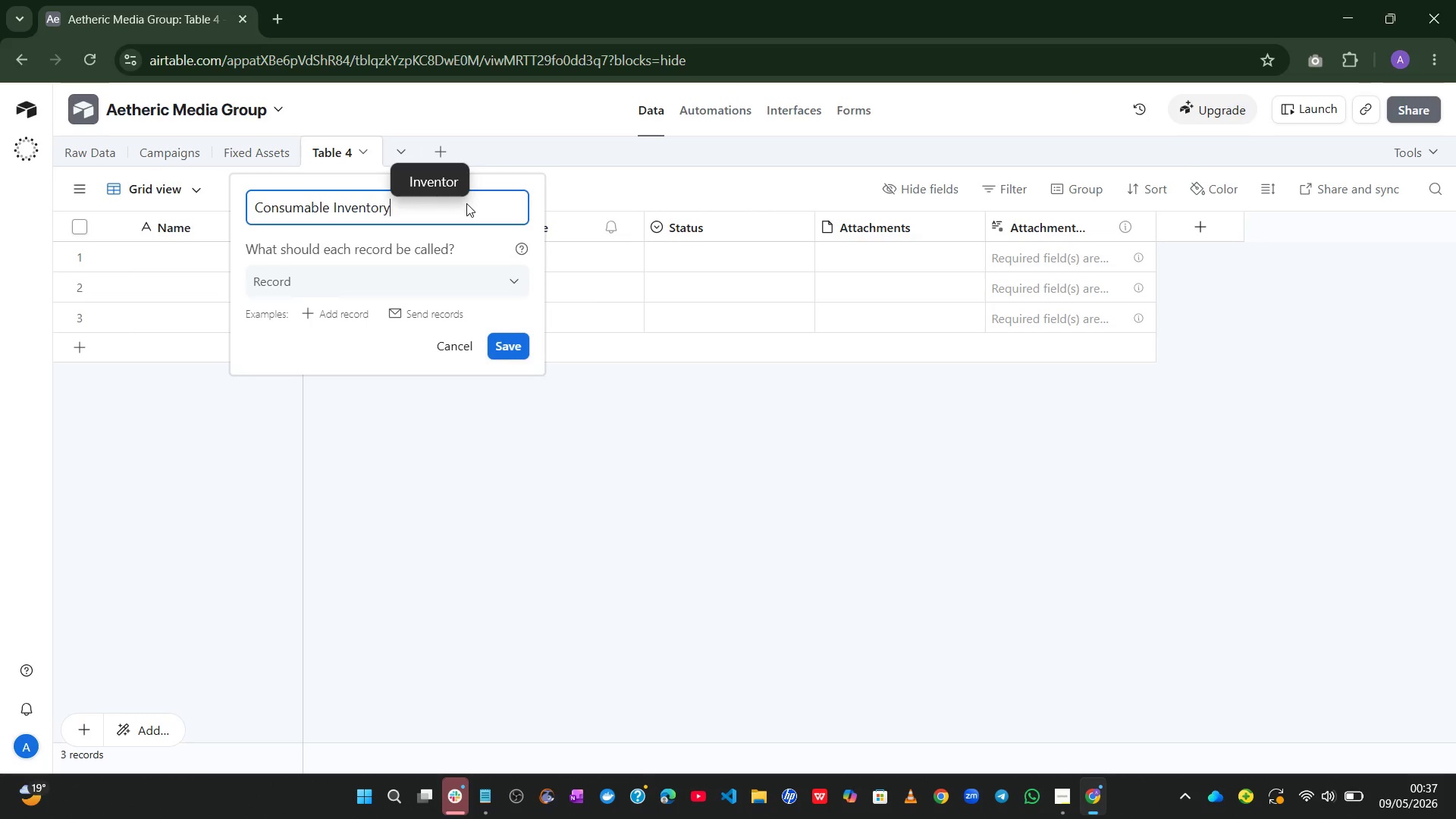 
hold_key(key=A, duration=0.33)
 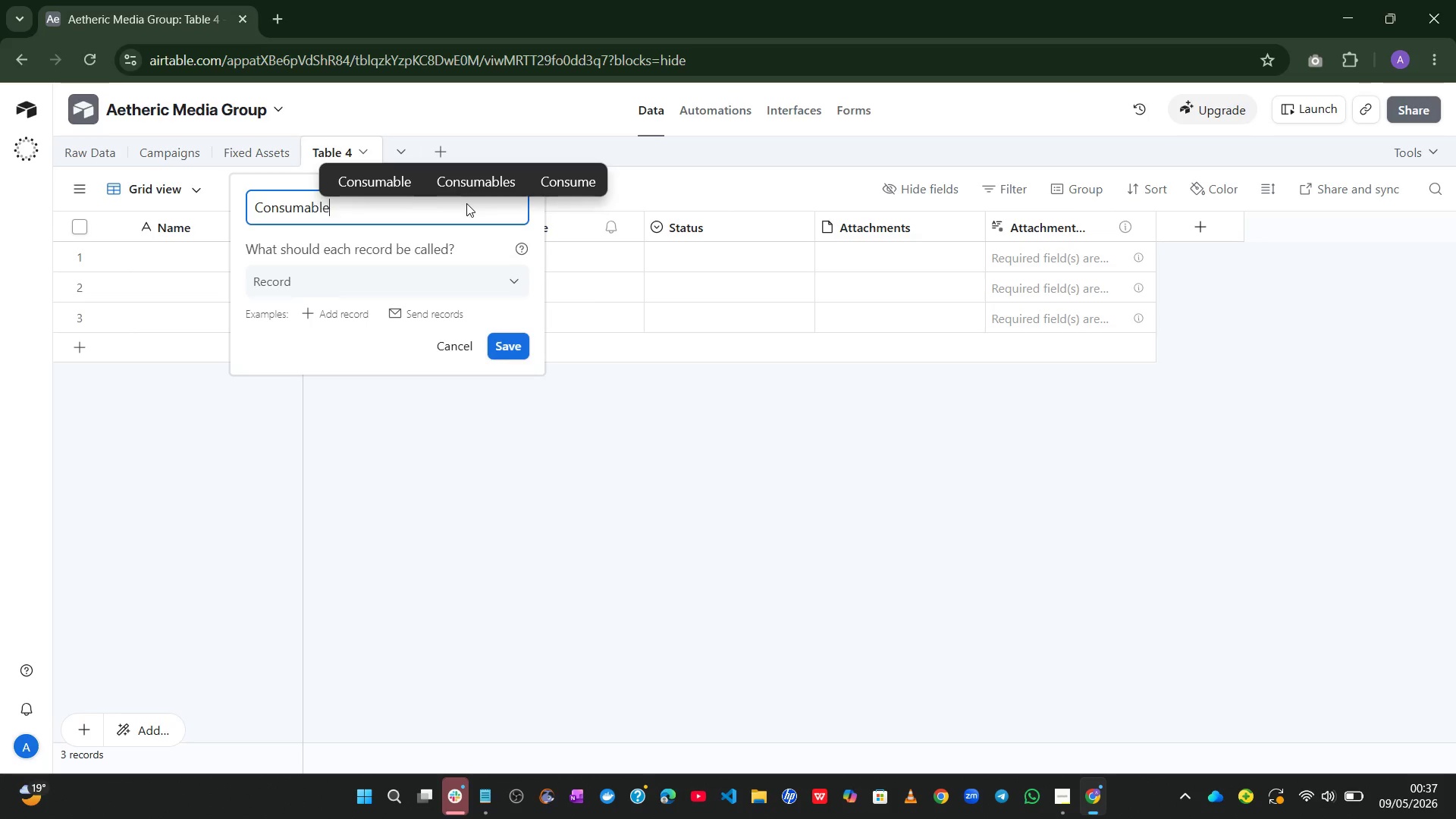 
wait(7.3)
 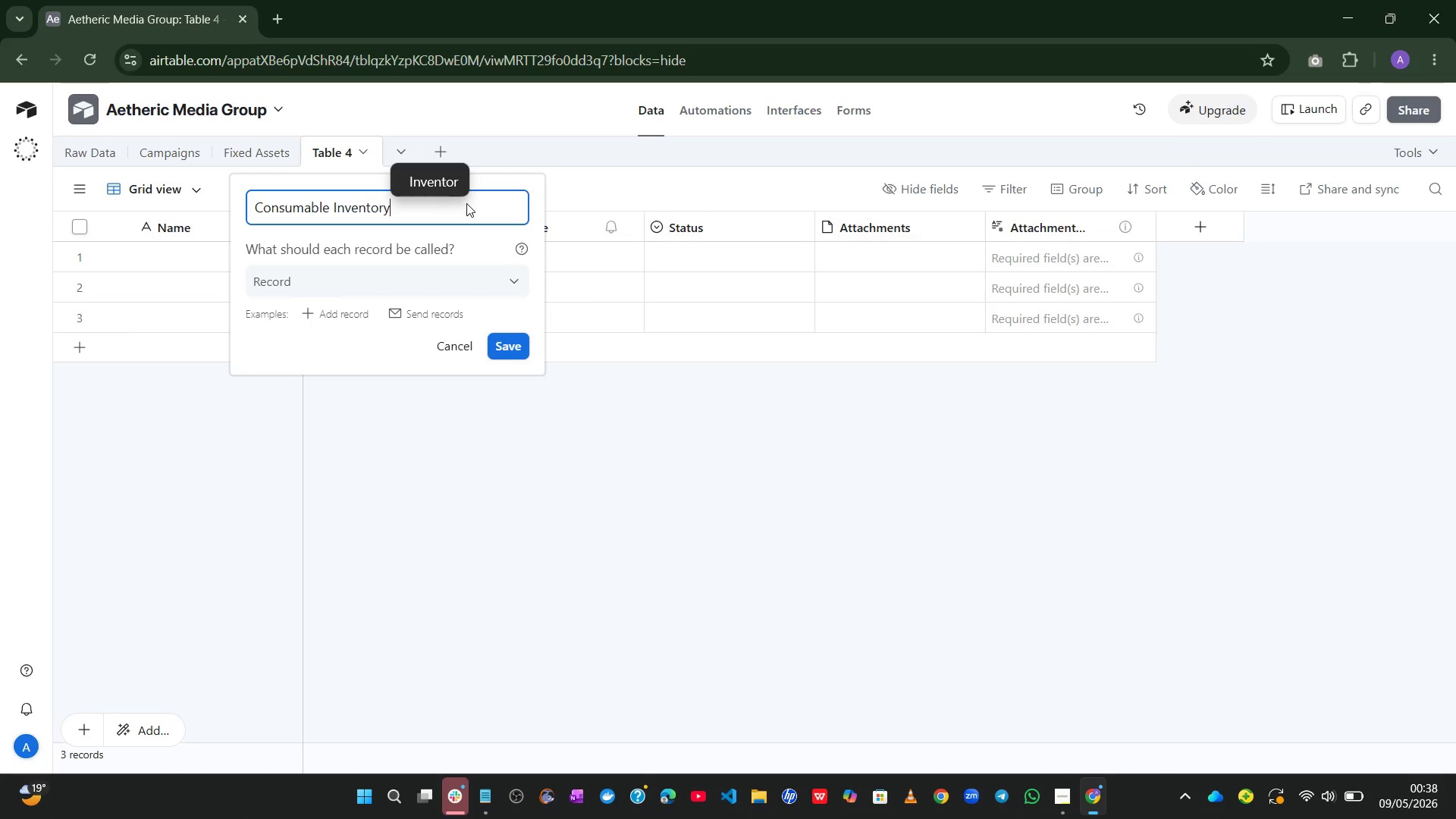 
left_click([512, 359])
 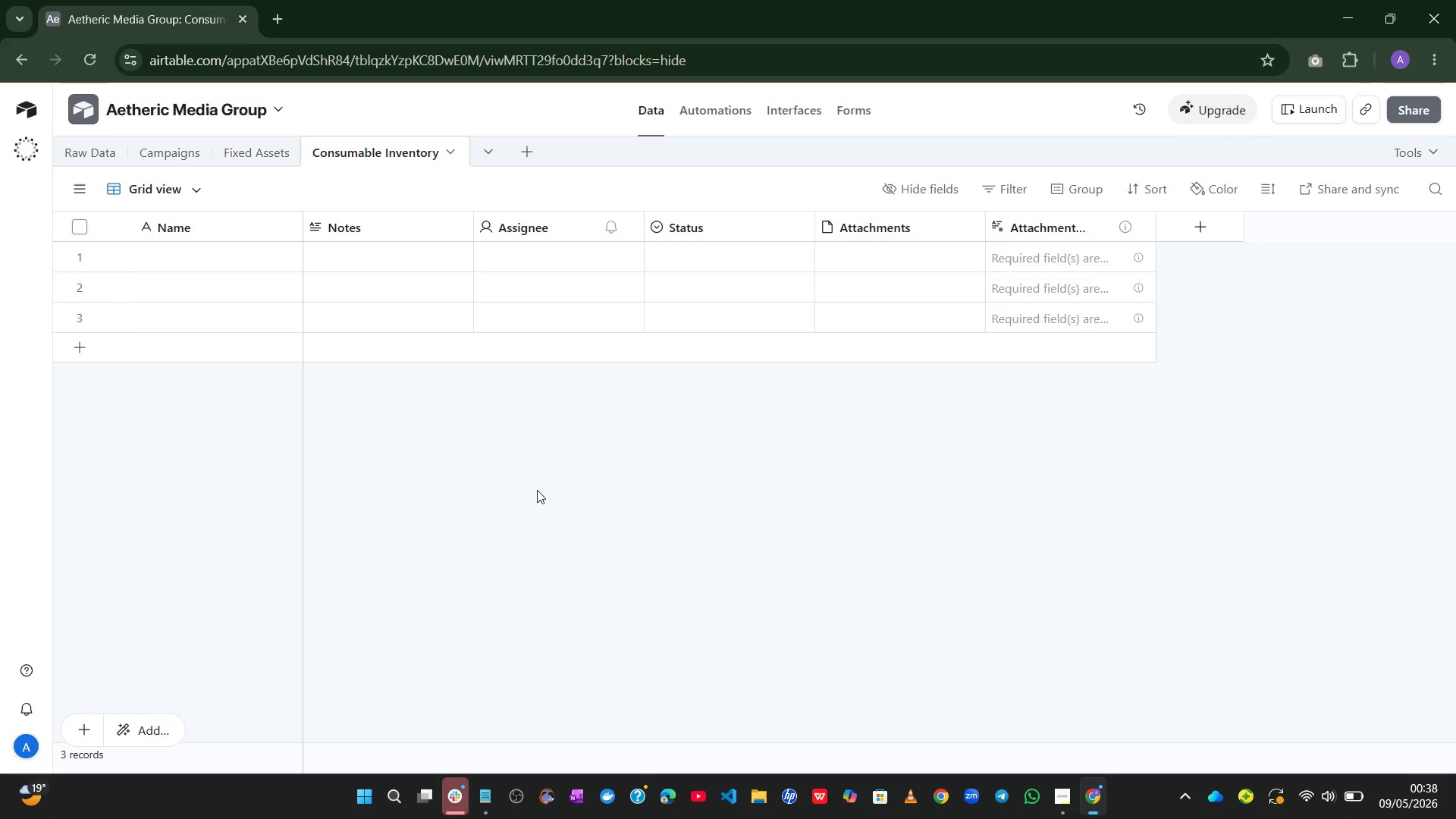 
wait(13.33)
 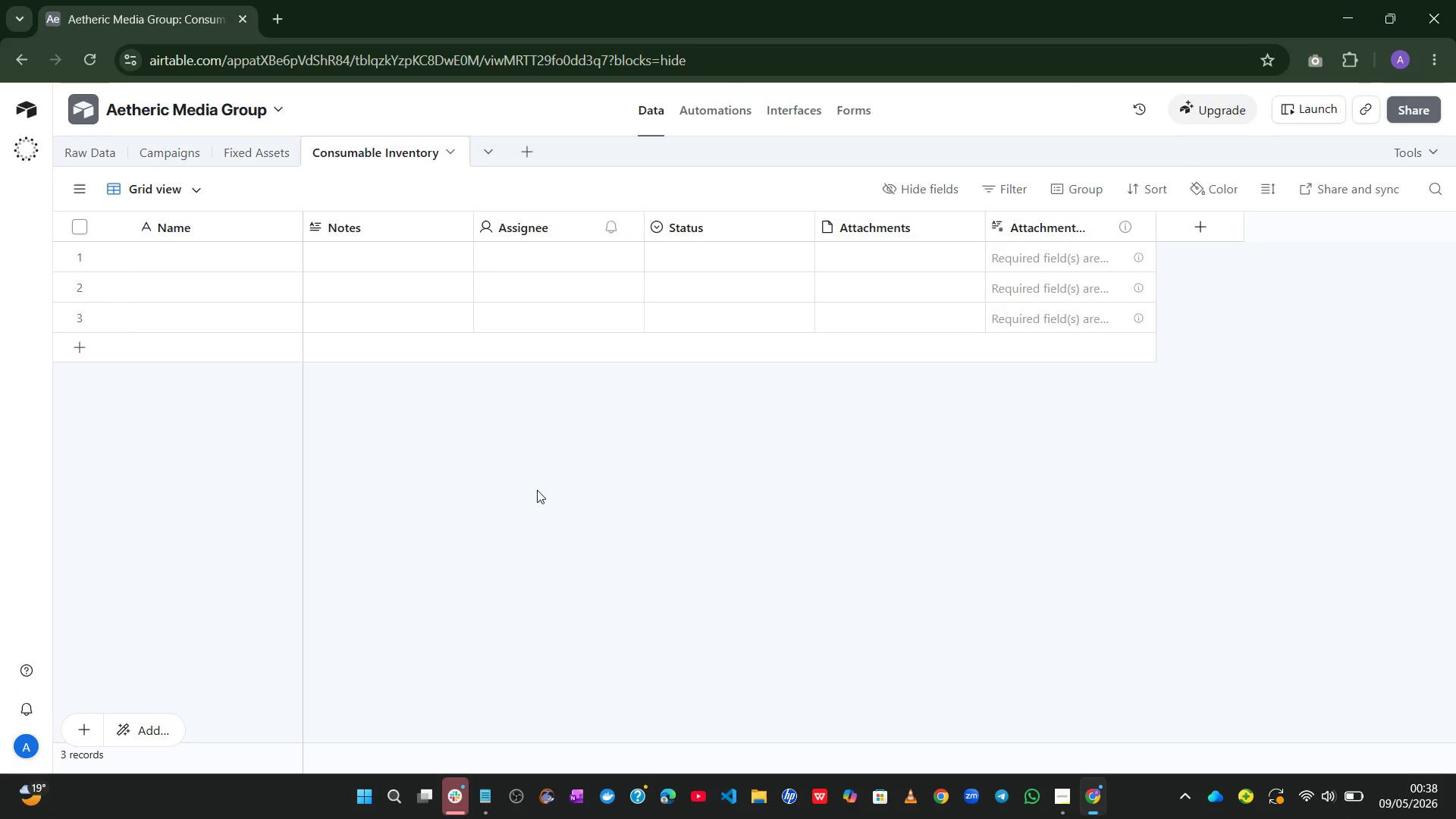 
right_click([369, 216])
 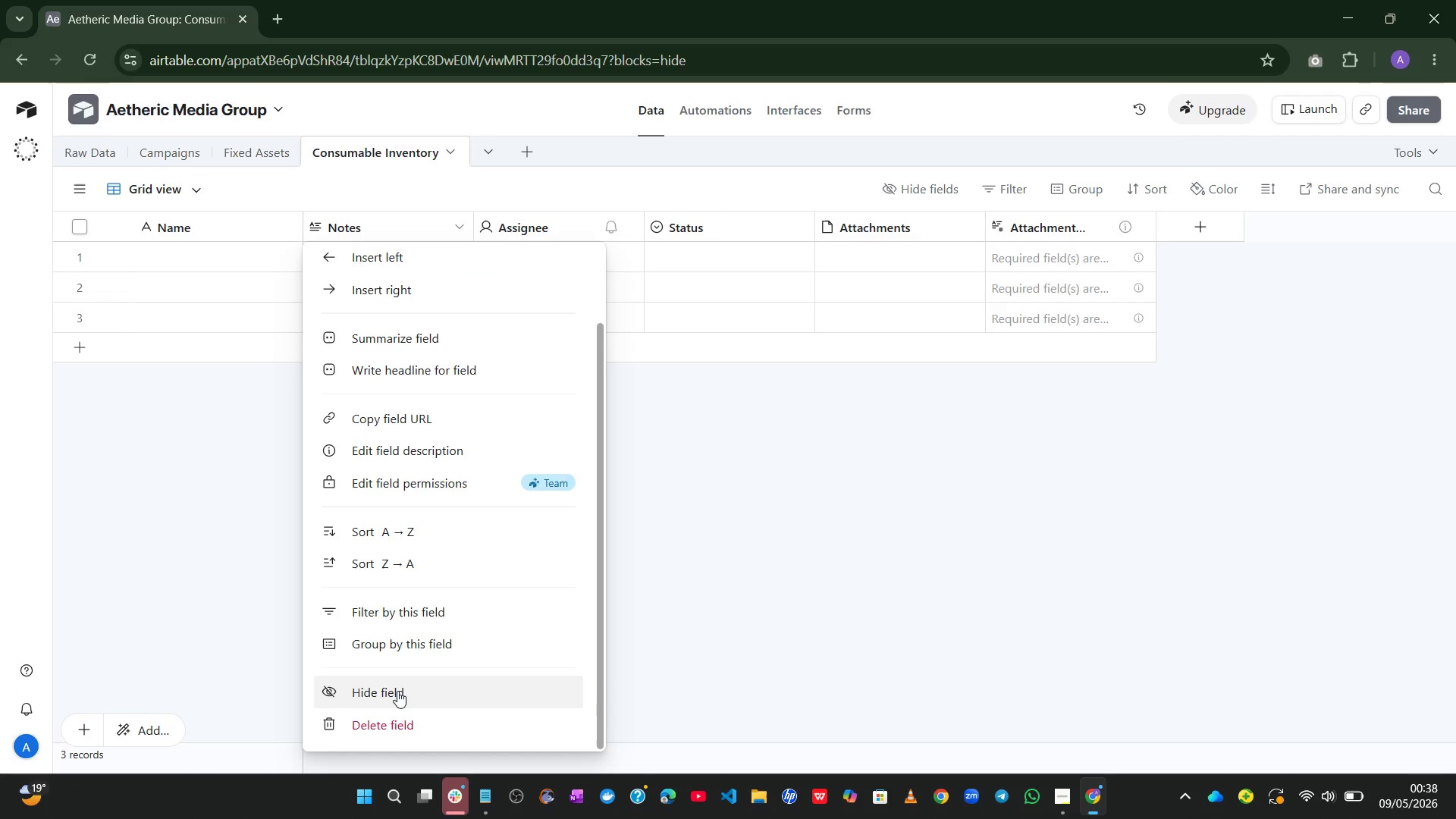 
left_click([394, 735])
 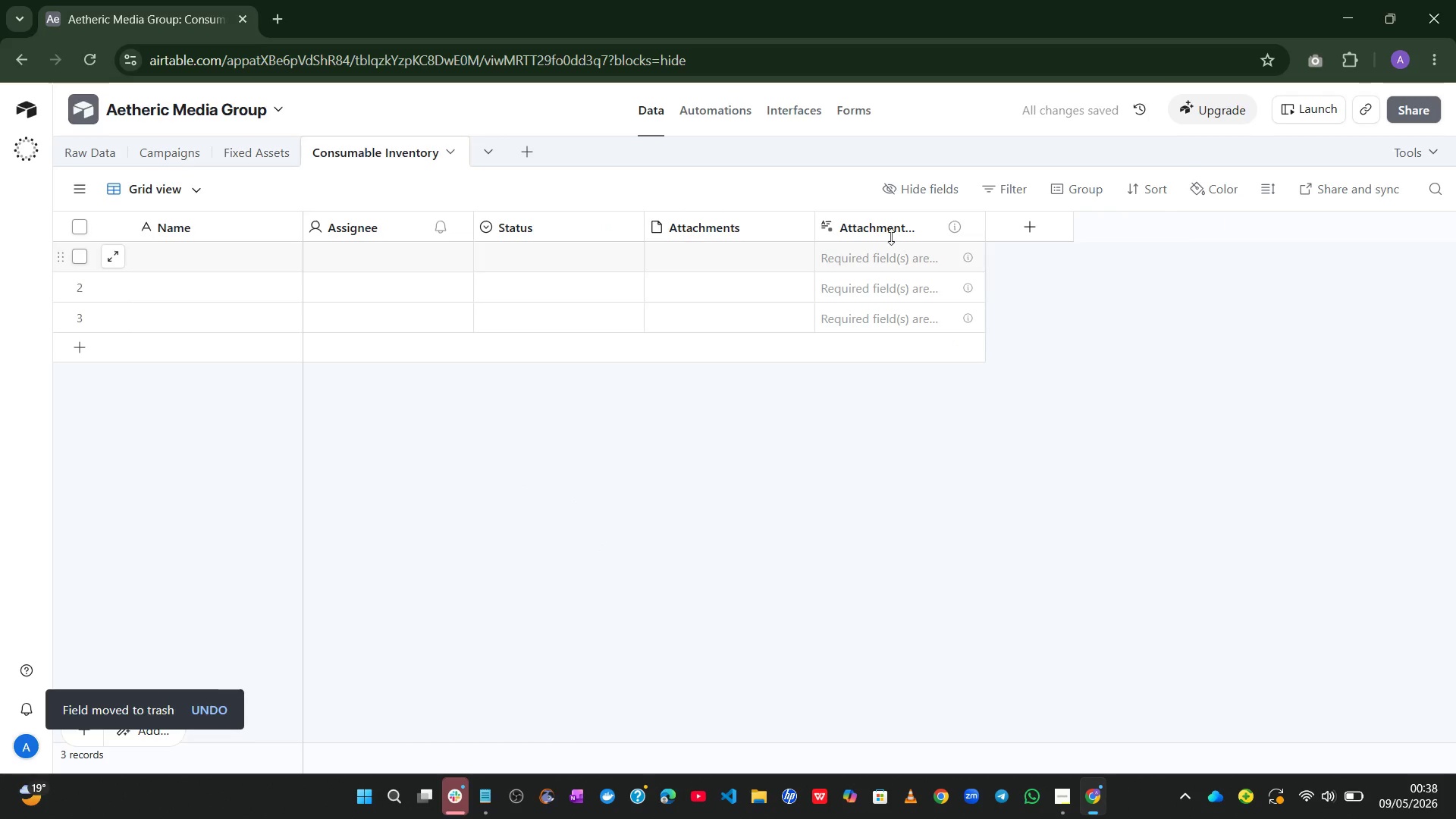 
right_click([887, 229])
 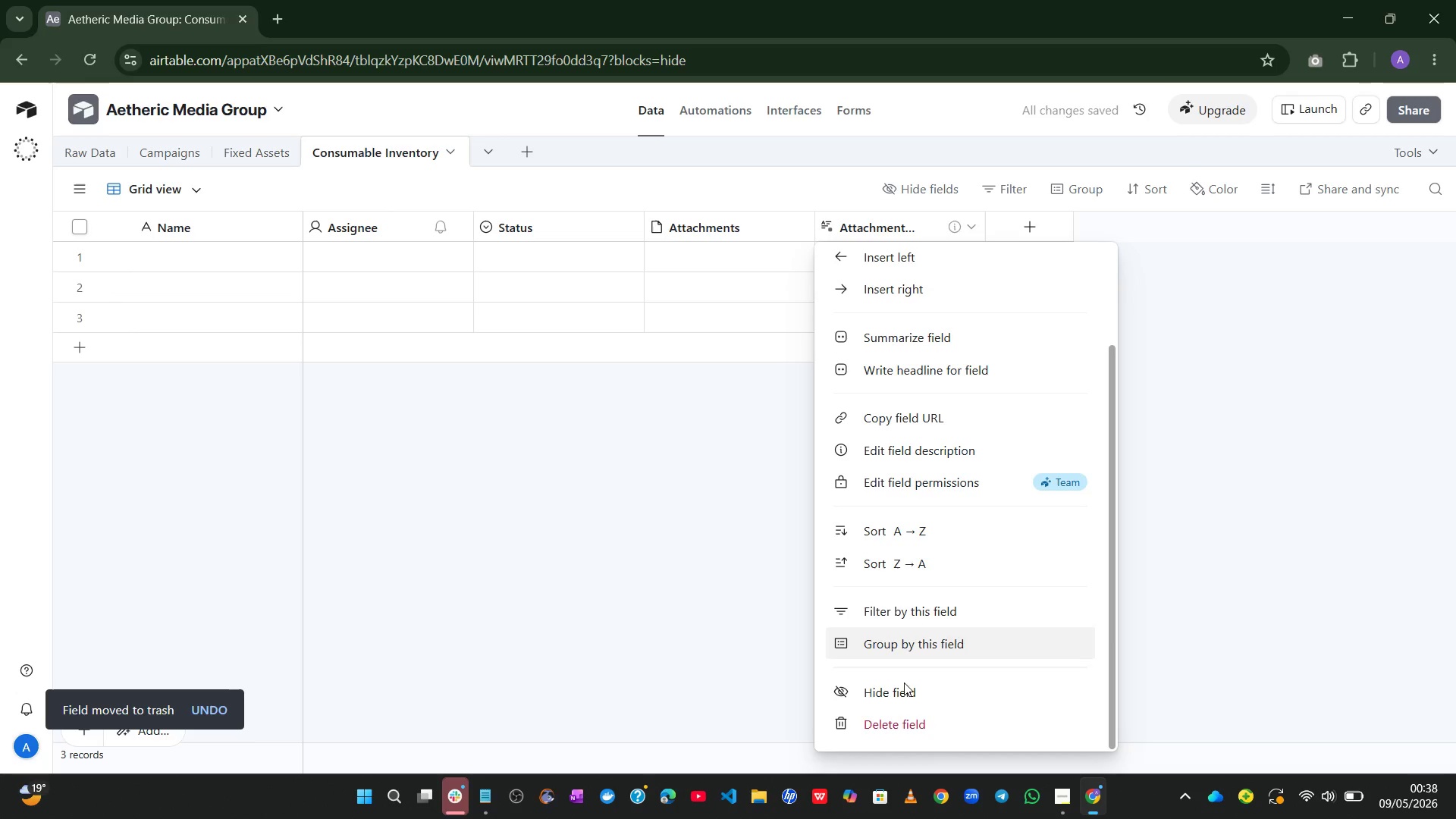 
left_click([907, 720])
 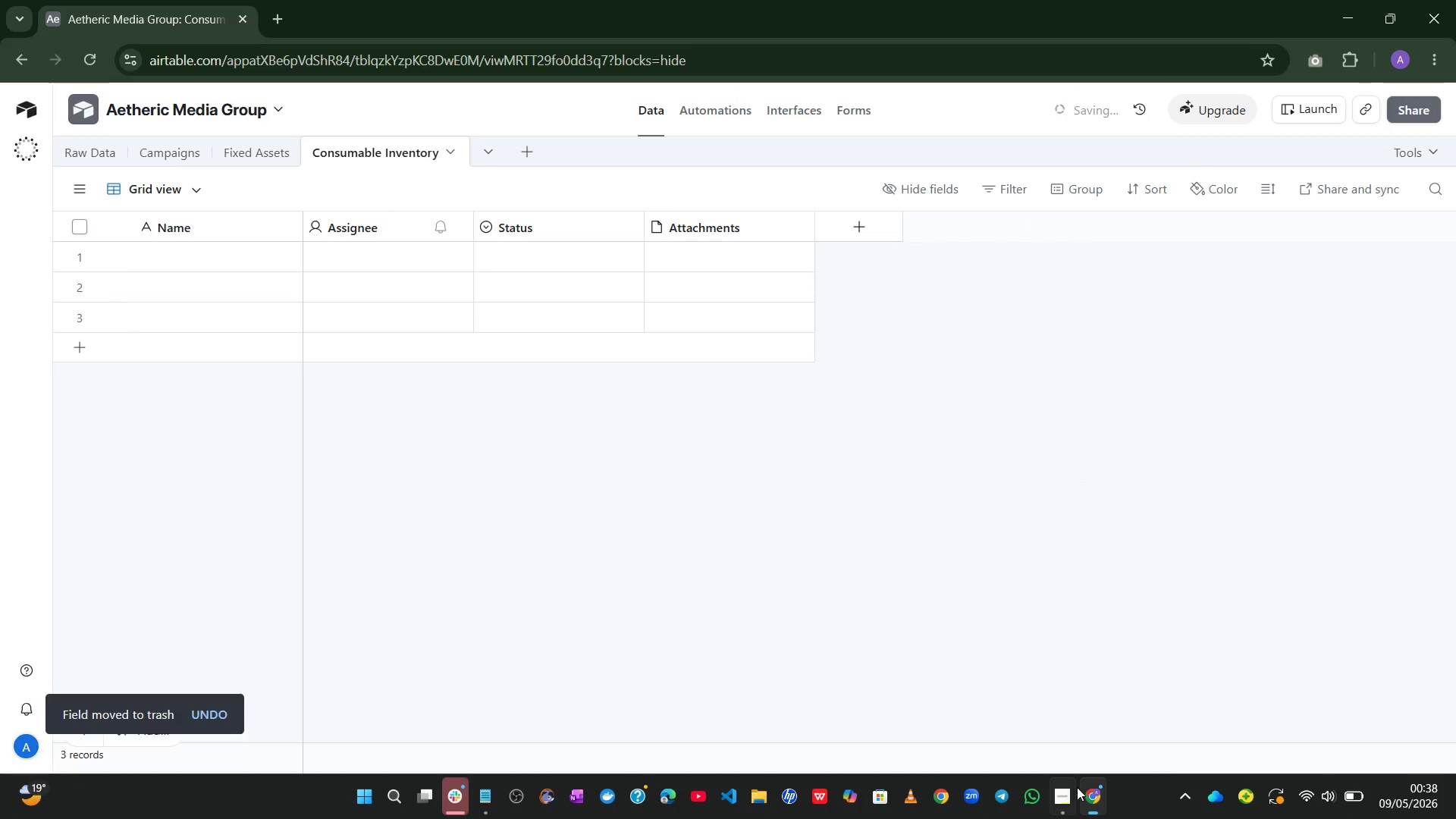 
left_click([1062, 789])